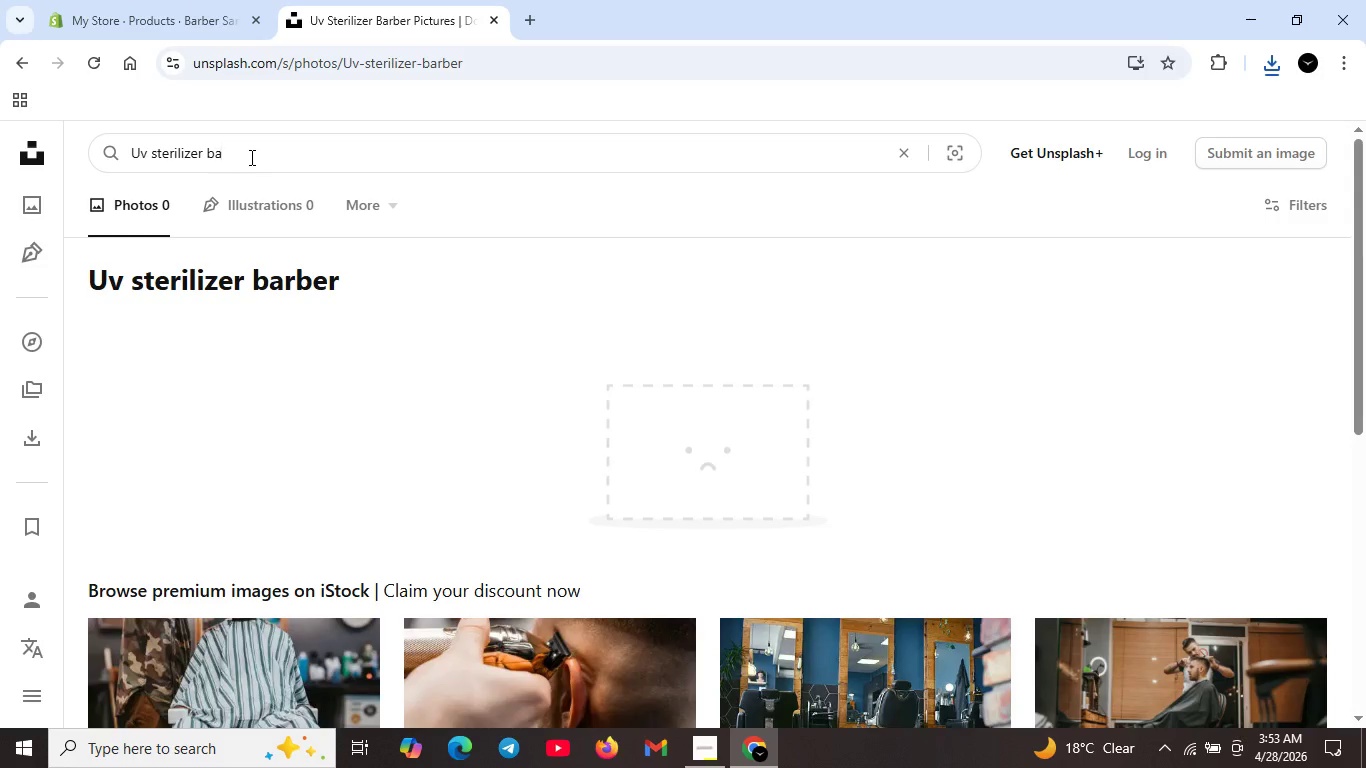 
key(Backspace)
 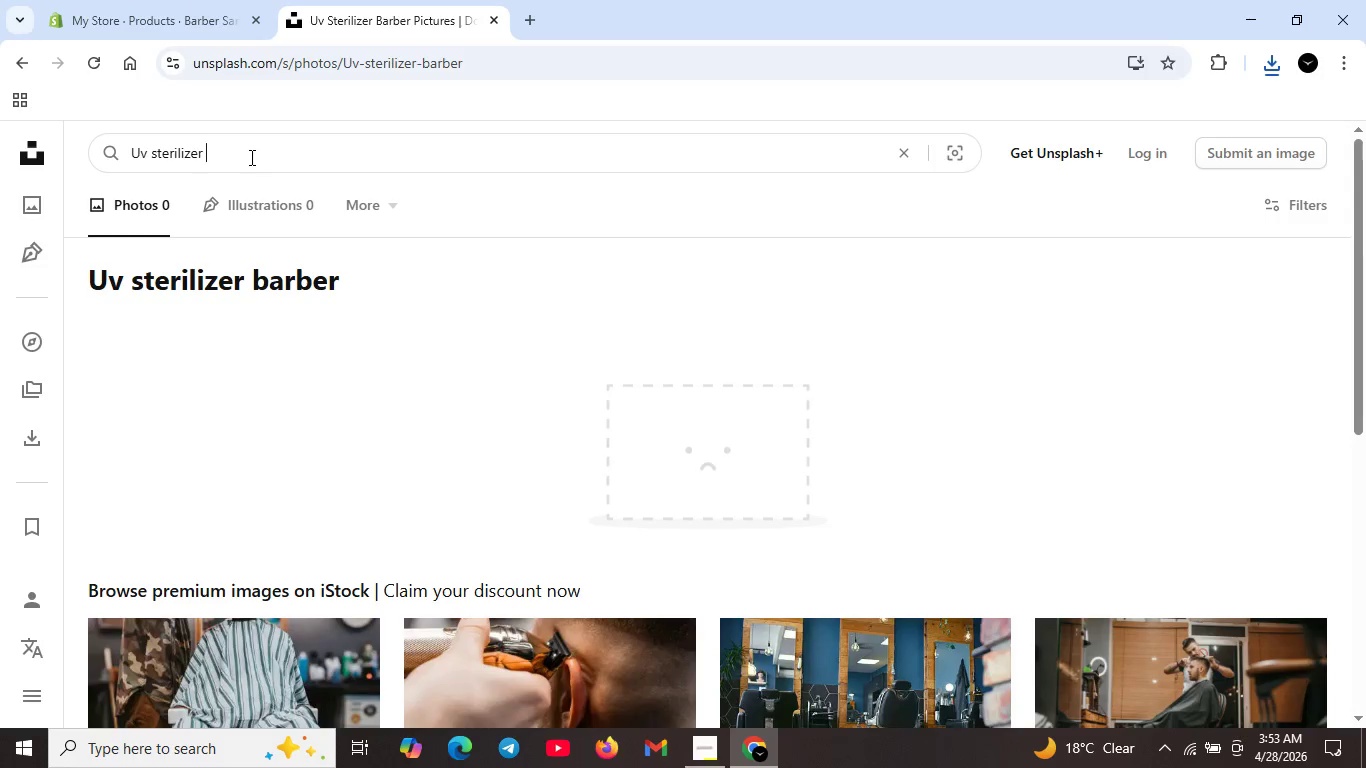 
key(Backspace)
 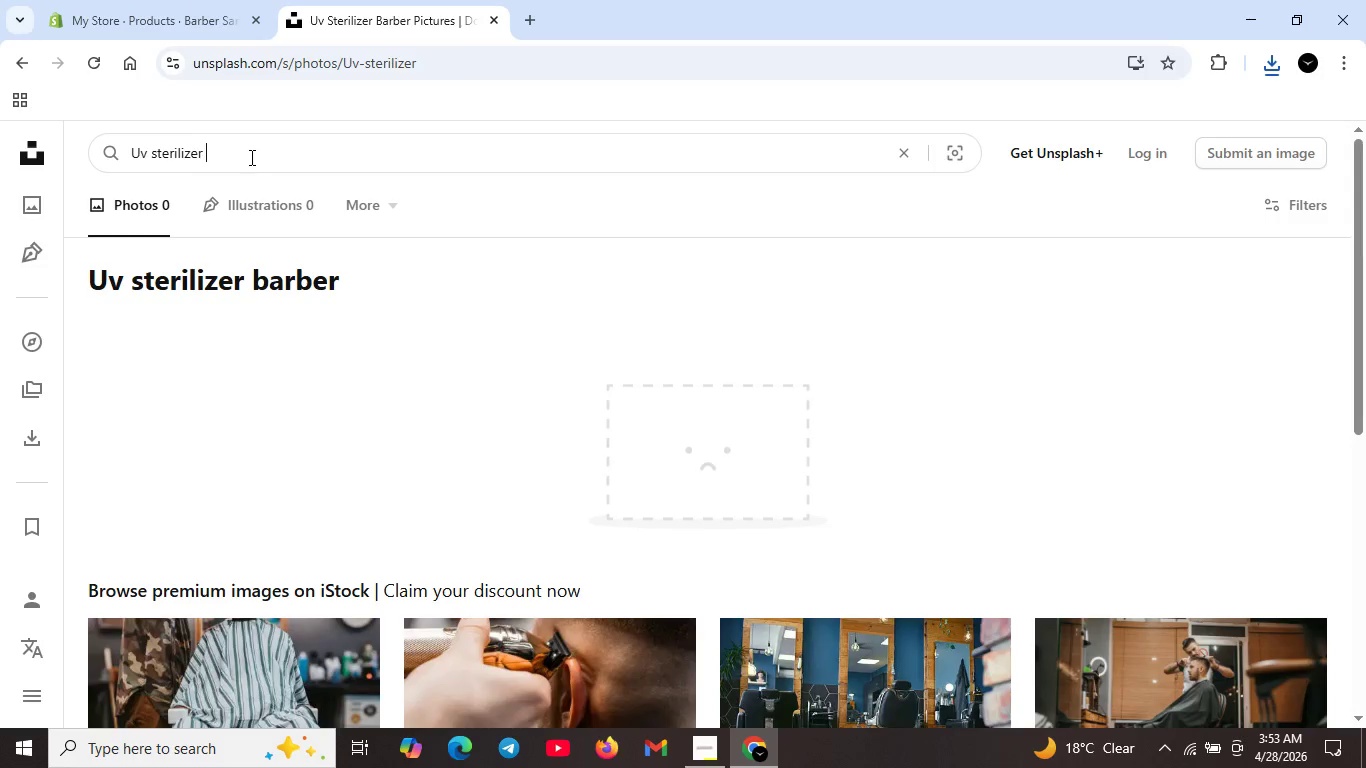 
key(Enter)
 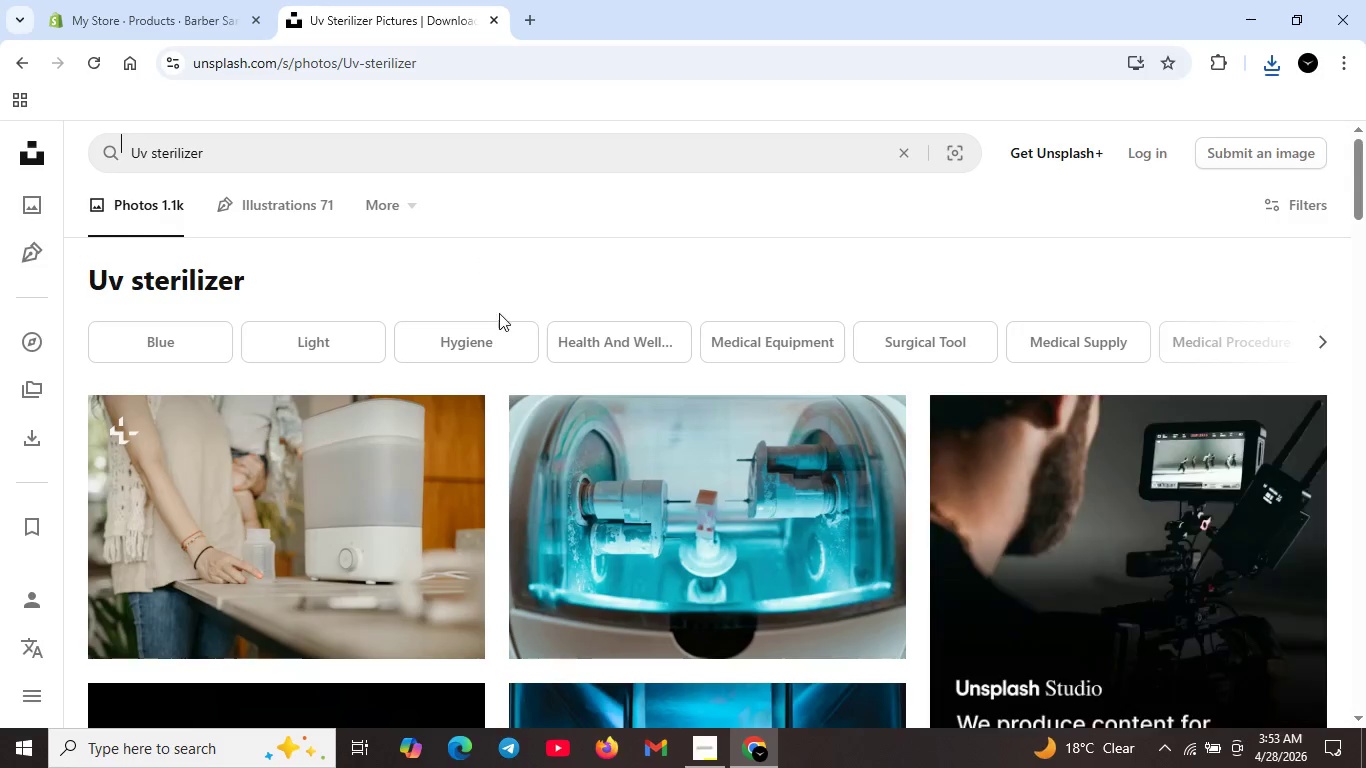 
scroll: coordinate [660, 424], scroll_direction: down, amount: 30.0
 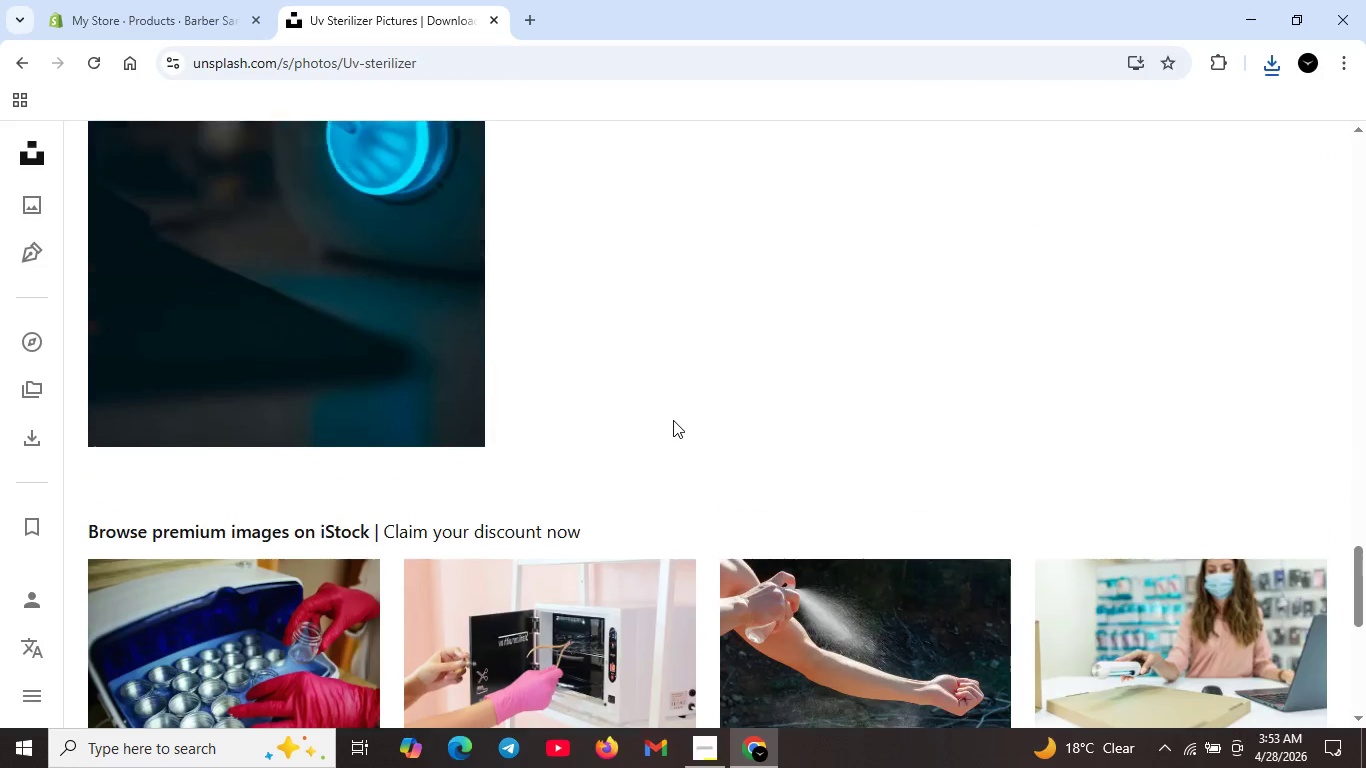 
scroll: coordinate [673, 410], scroll_direction: up, amount: 38.0
 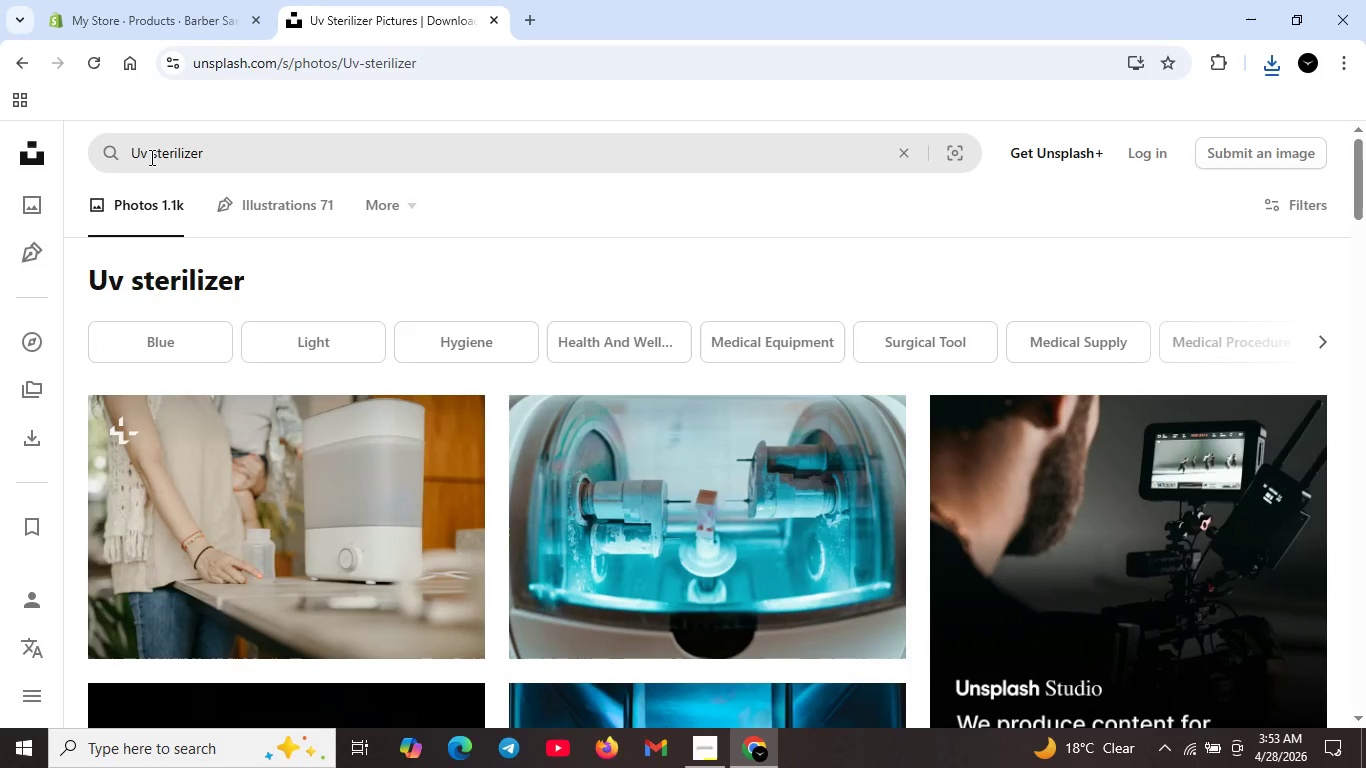 
left_click([147, 153])
 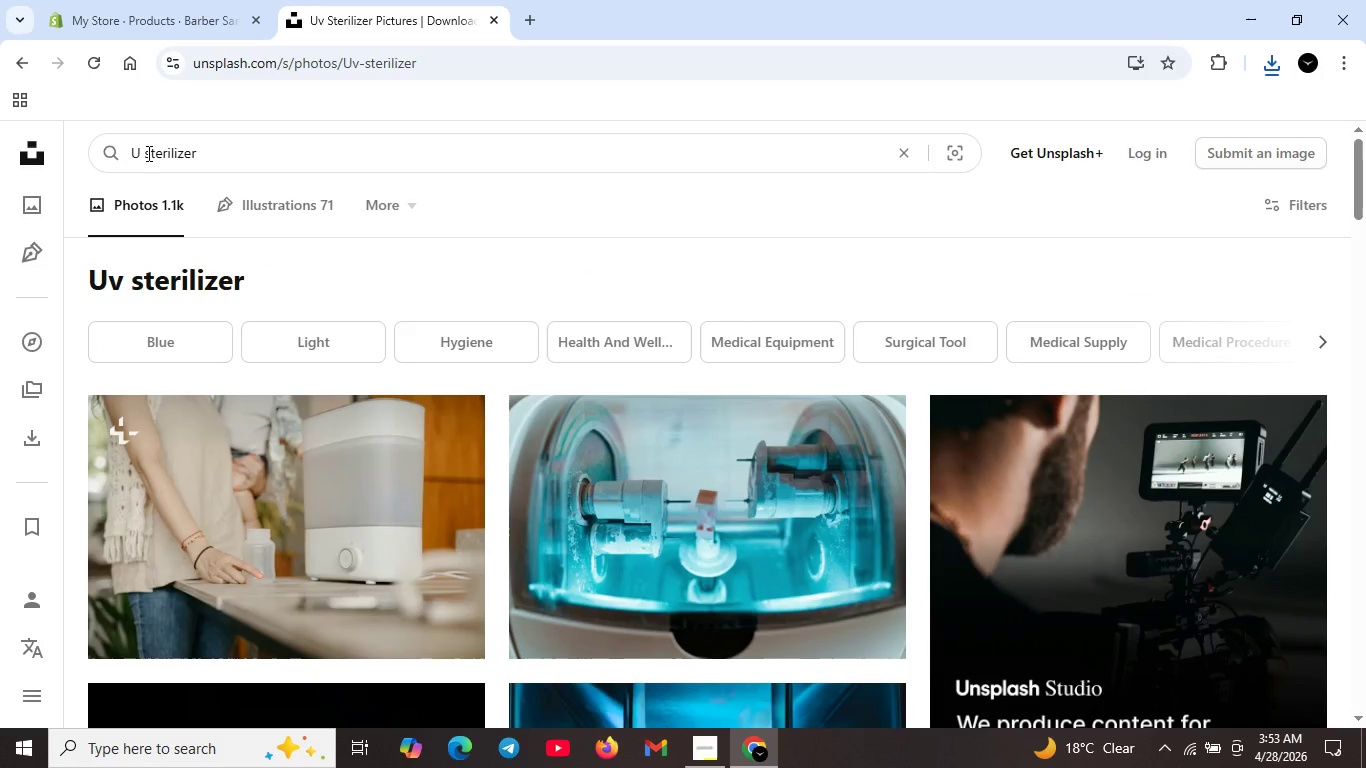 
key(Backspace)
key(Backspace)
type(UV baber)
 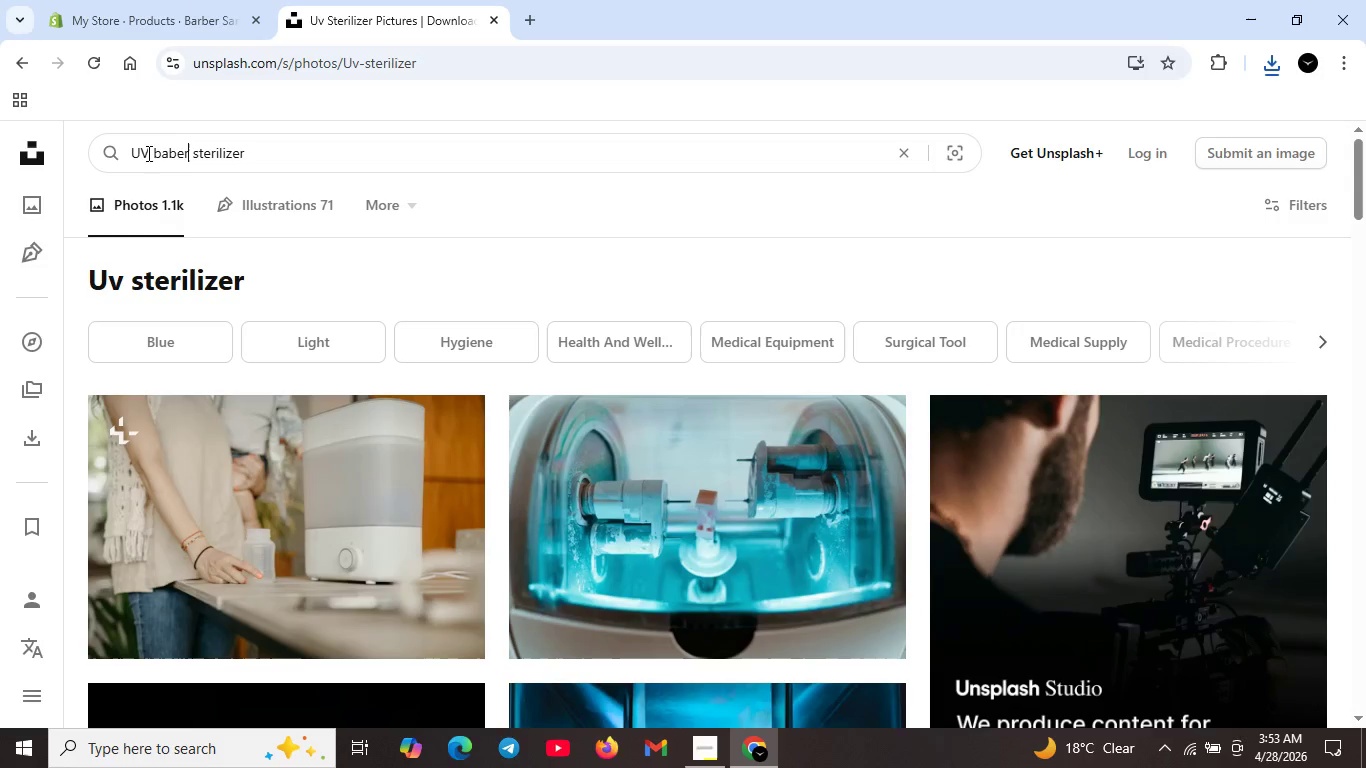 
key(Enter)
 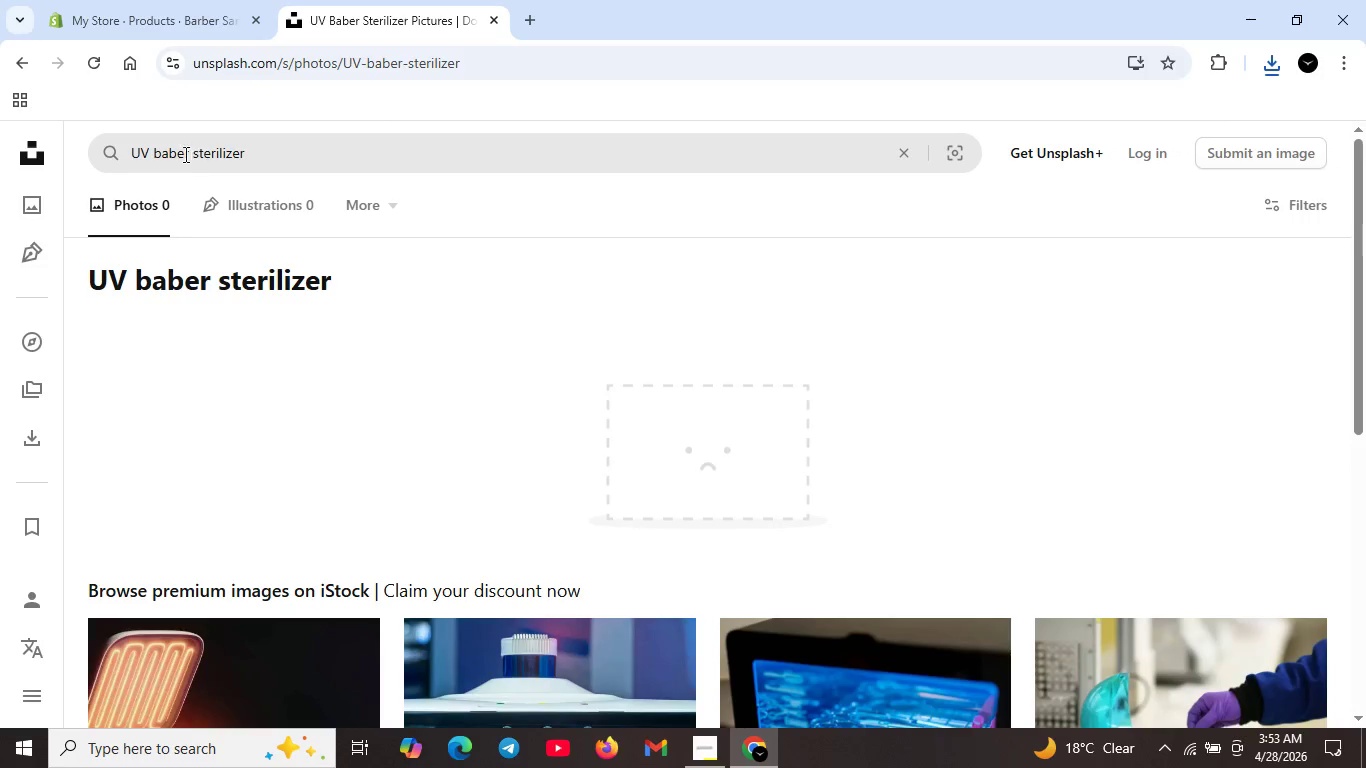 
left_click([168, 152])
 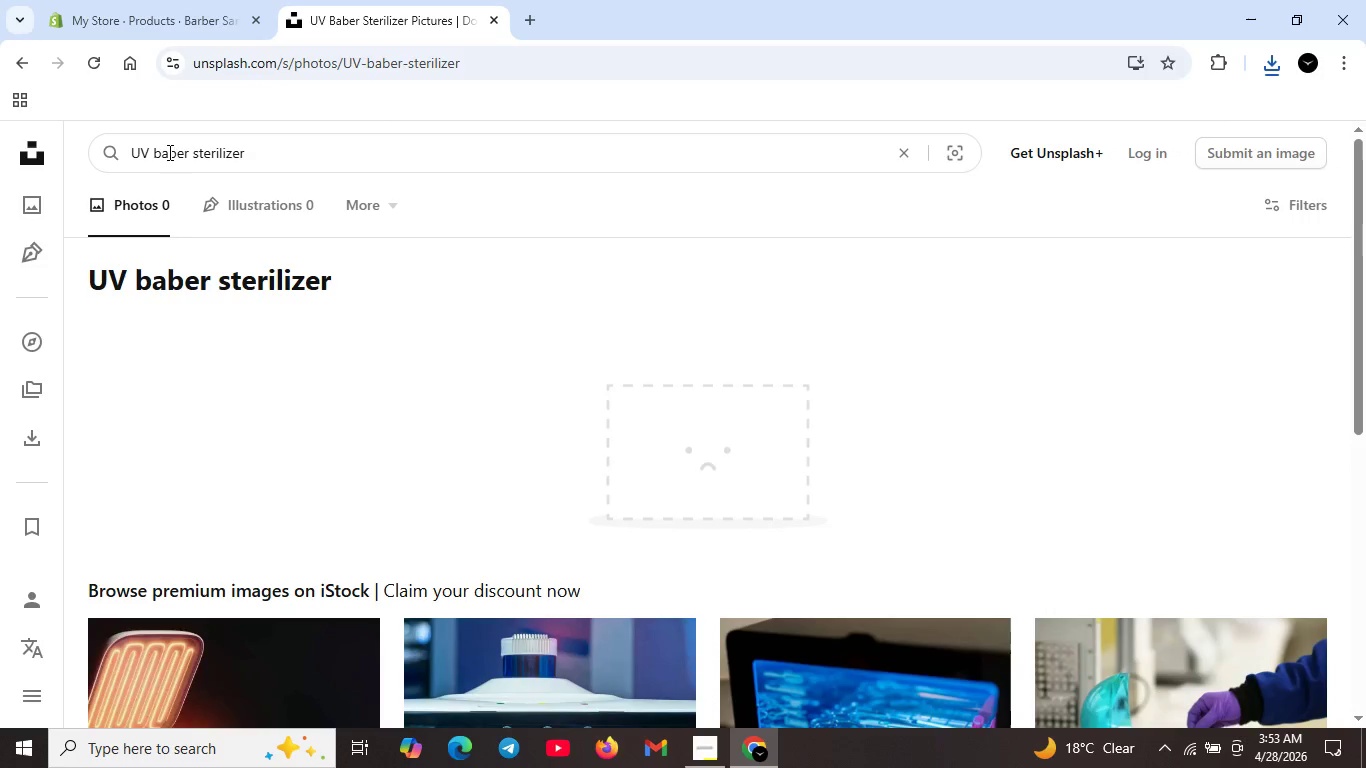 
key(R)
 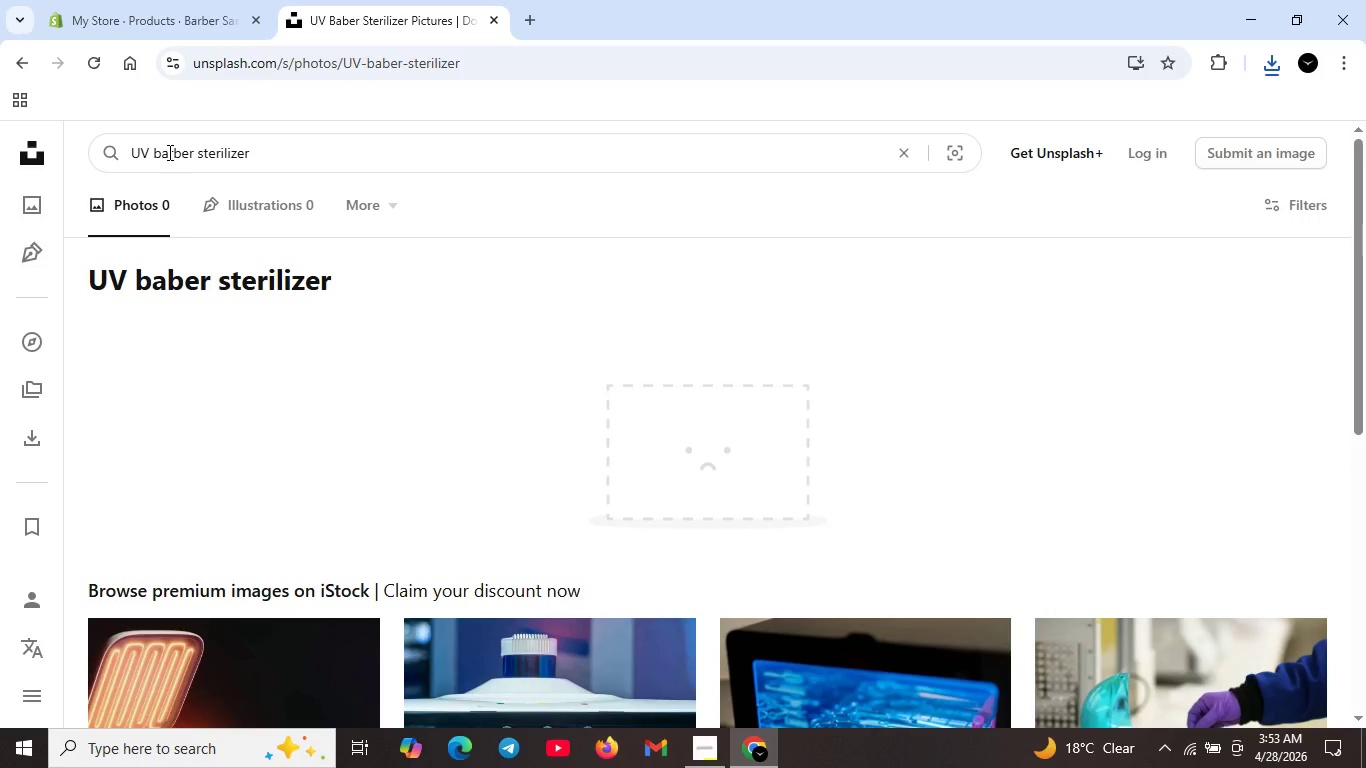 
key(Enter)
 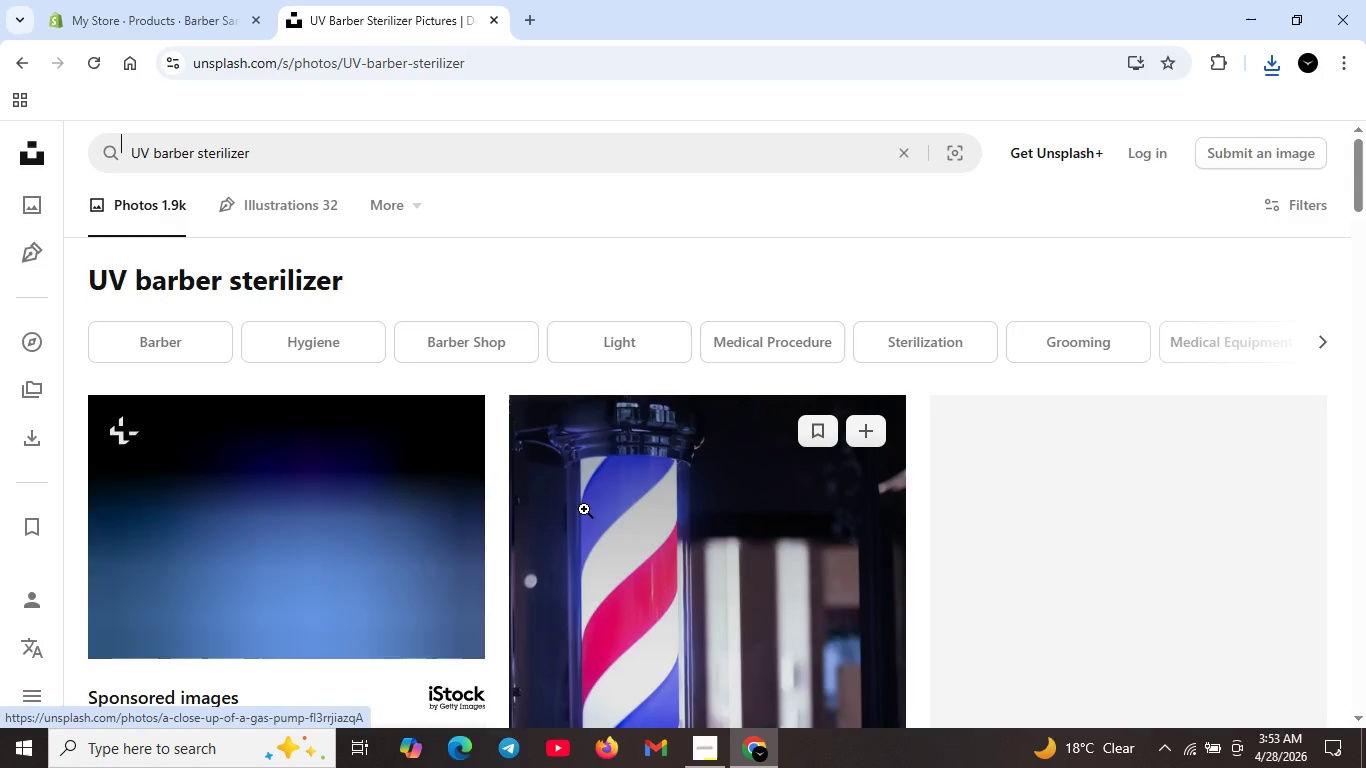 
scroll: coordinate [1160, 441], scroll_direction: down, amount: 15.0
 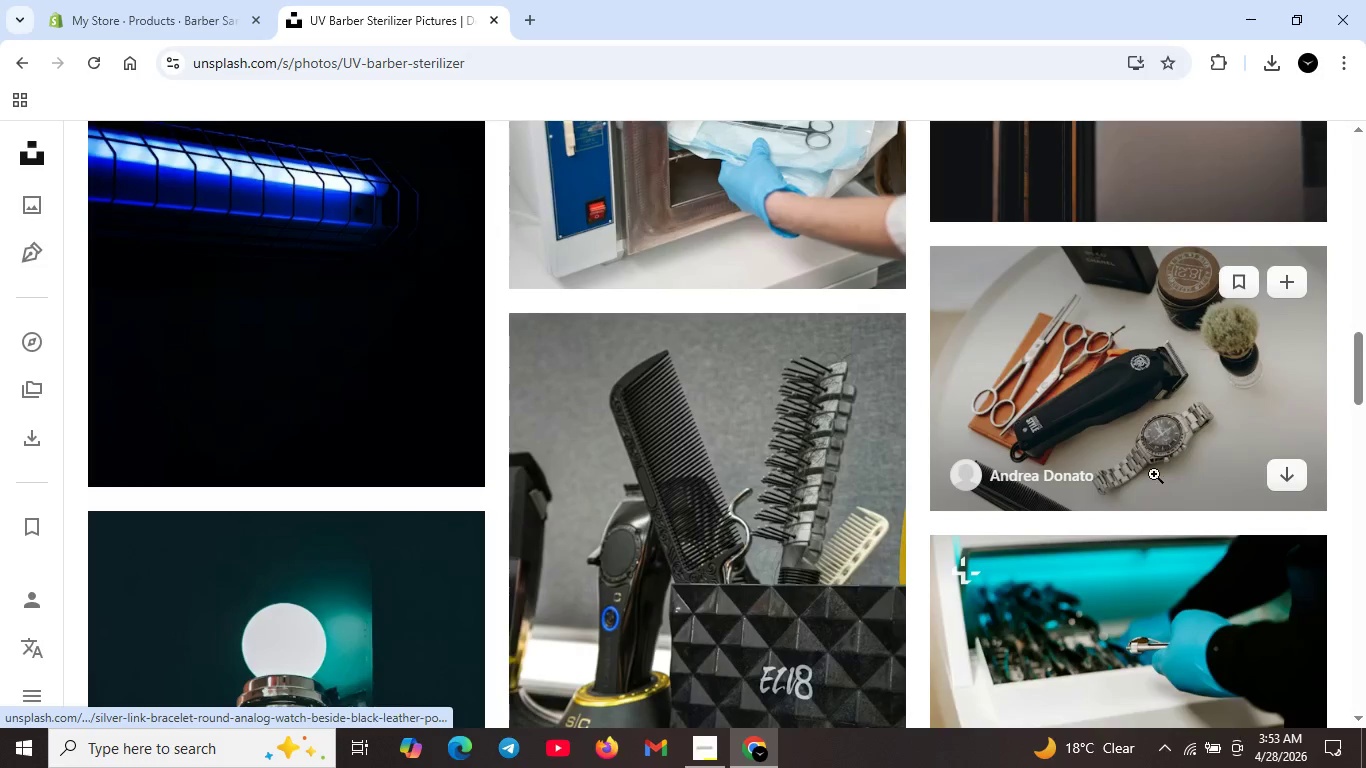 
scroll: coordinate [711, 478], scroll_direction: down, amount: 6.0
 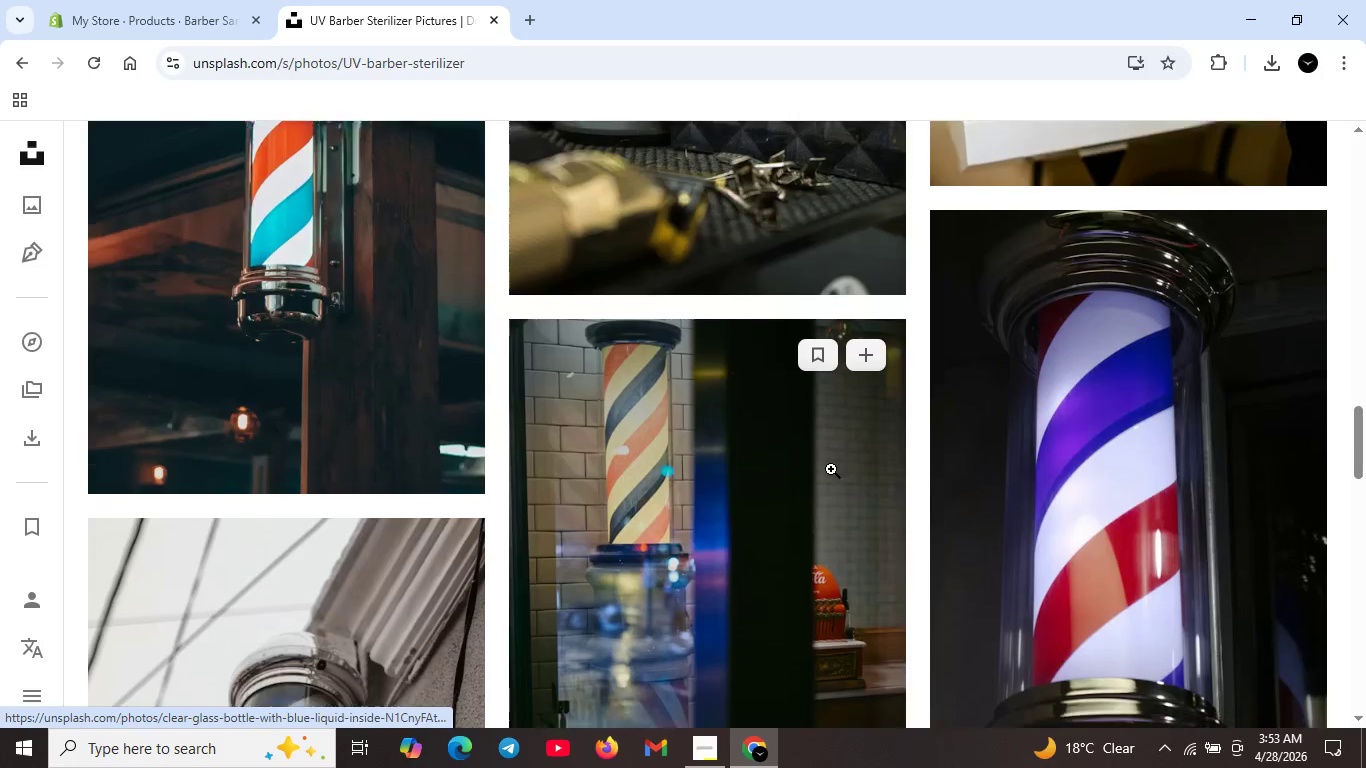 
scroll: coordinate [243, 233], scroll_direction: up, amount: 27.0
 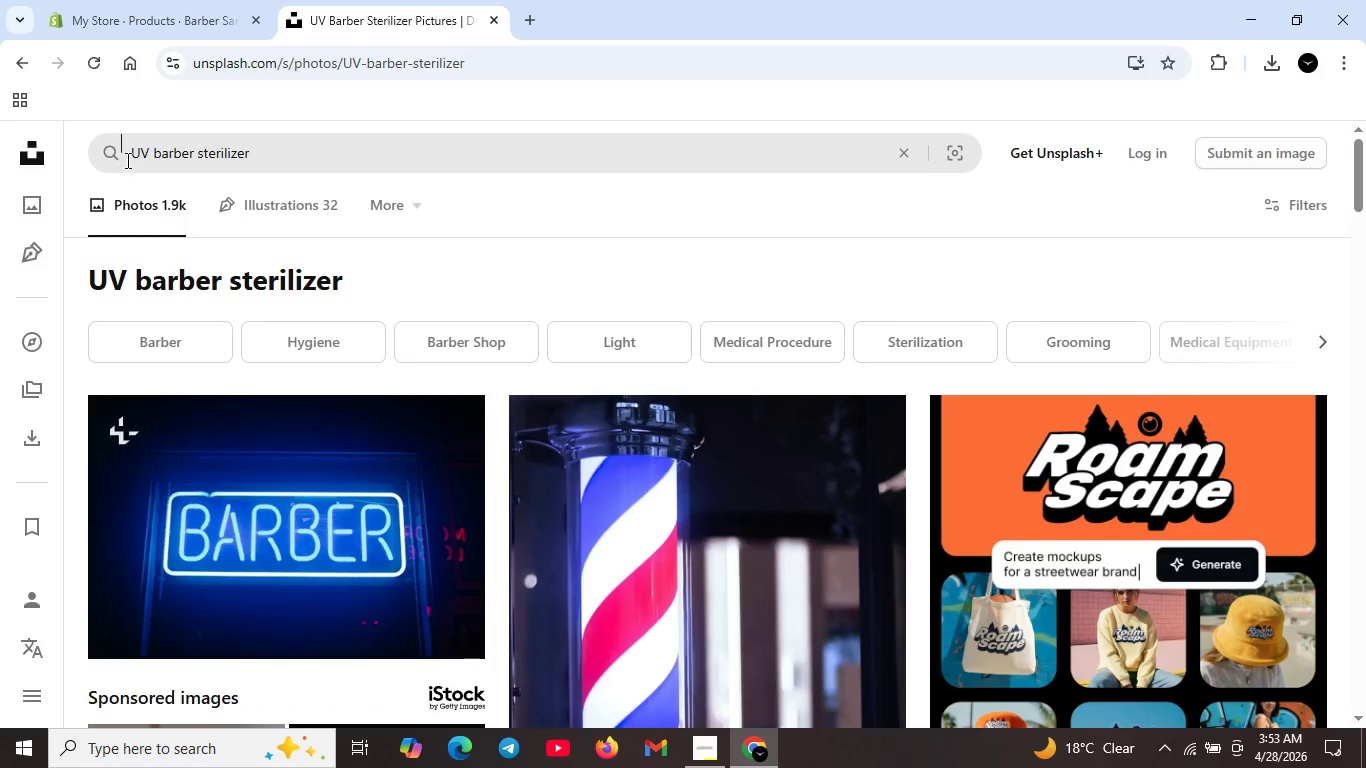 
left_click_drag(start_coordinate=[128, 156], to_coordinate=[326, 167])
 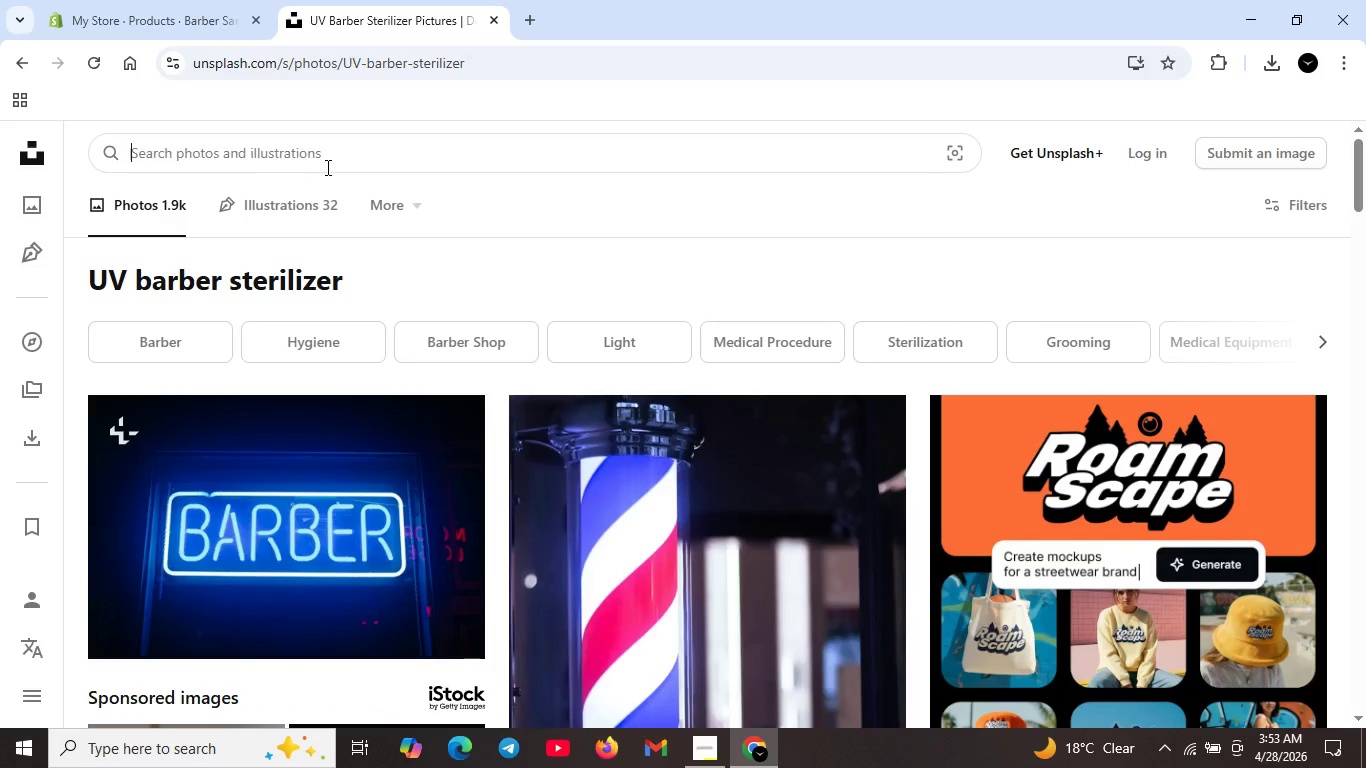 
key(Backspace)
 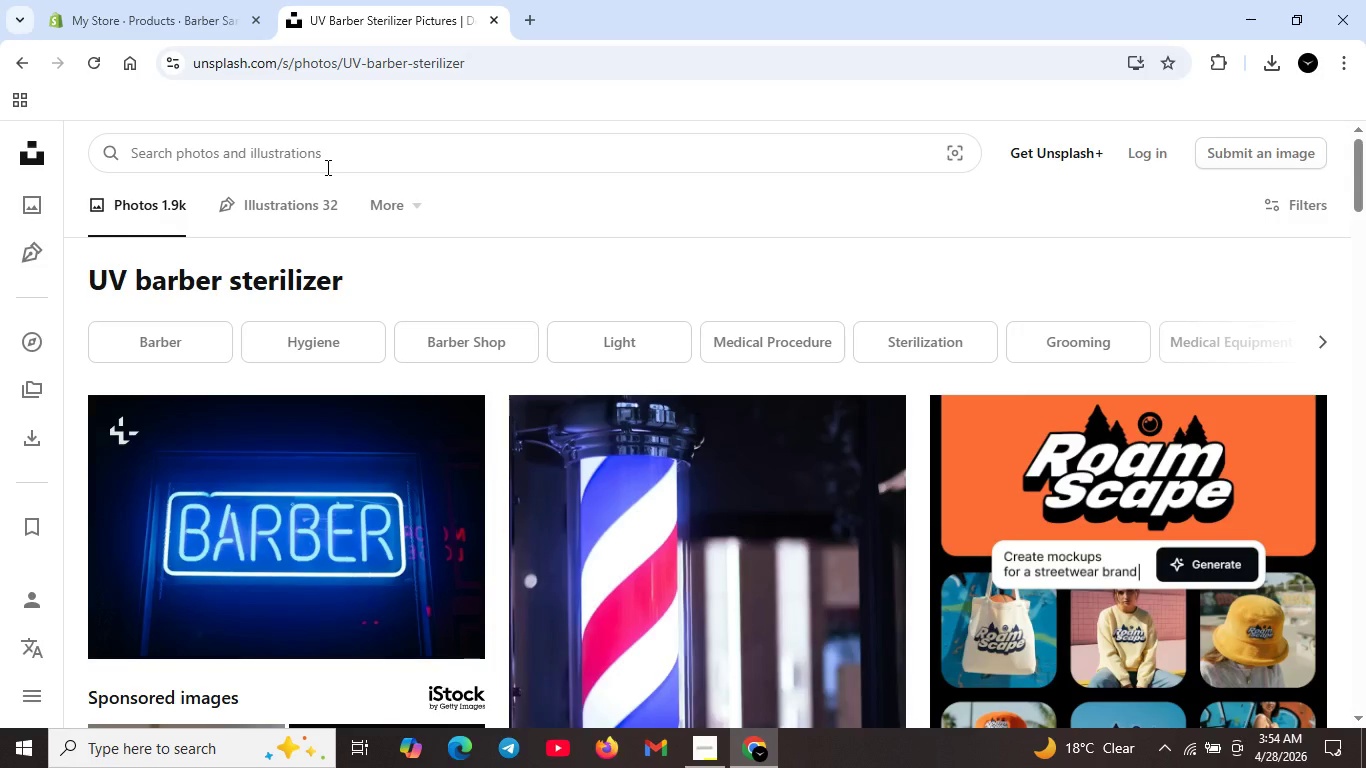 
wait(5.03)
 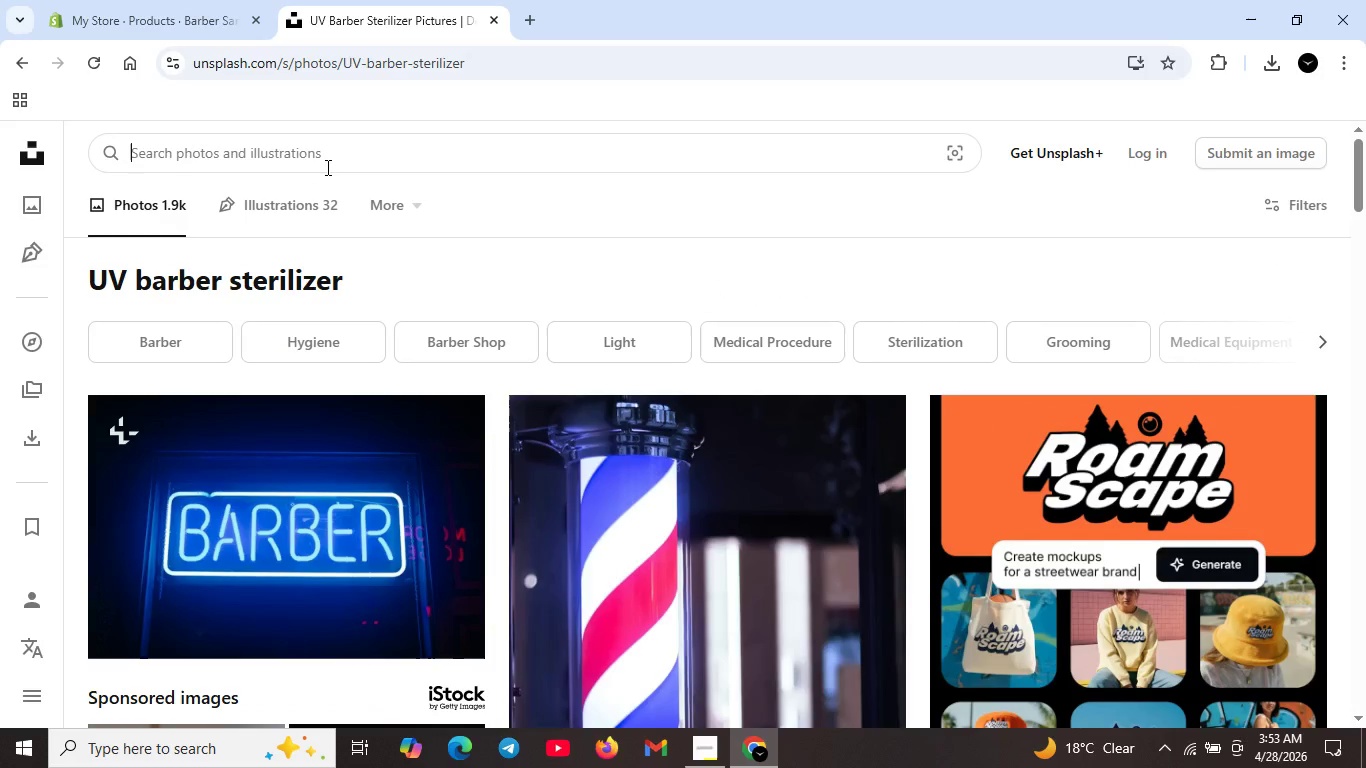 
type(barber tool sanitizinf)
key(Backspace)
type(g)
 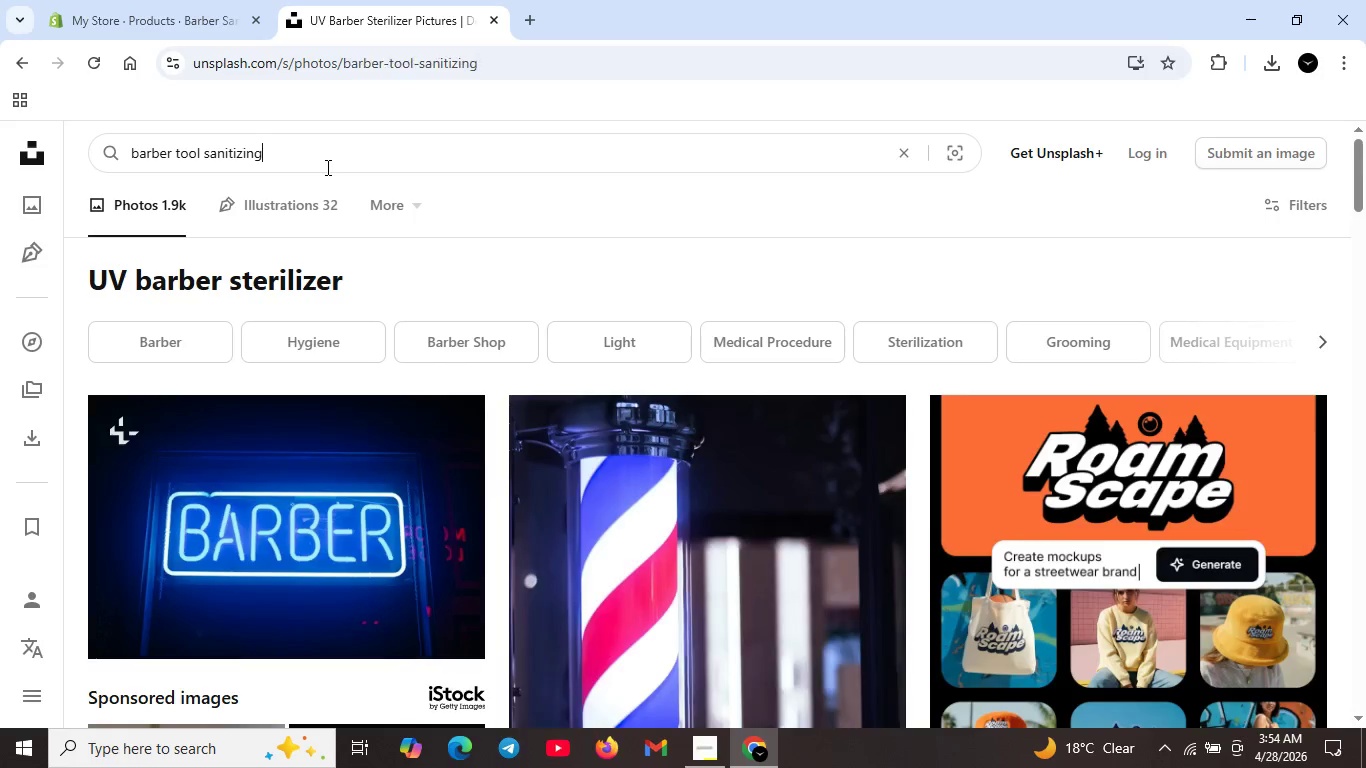 
key(Enter)
 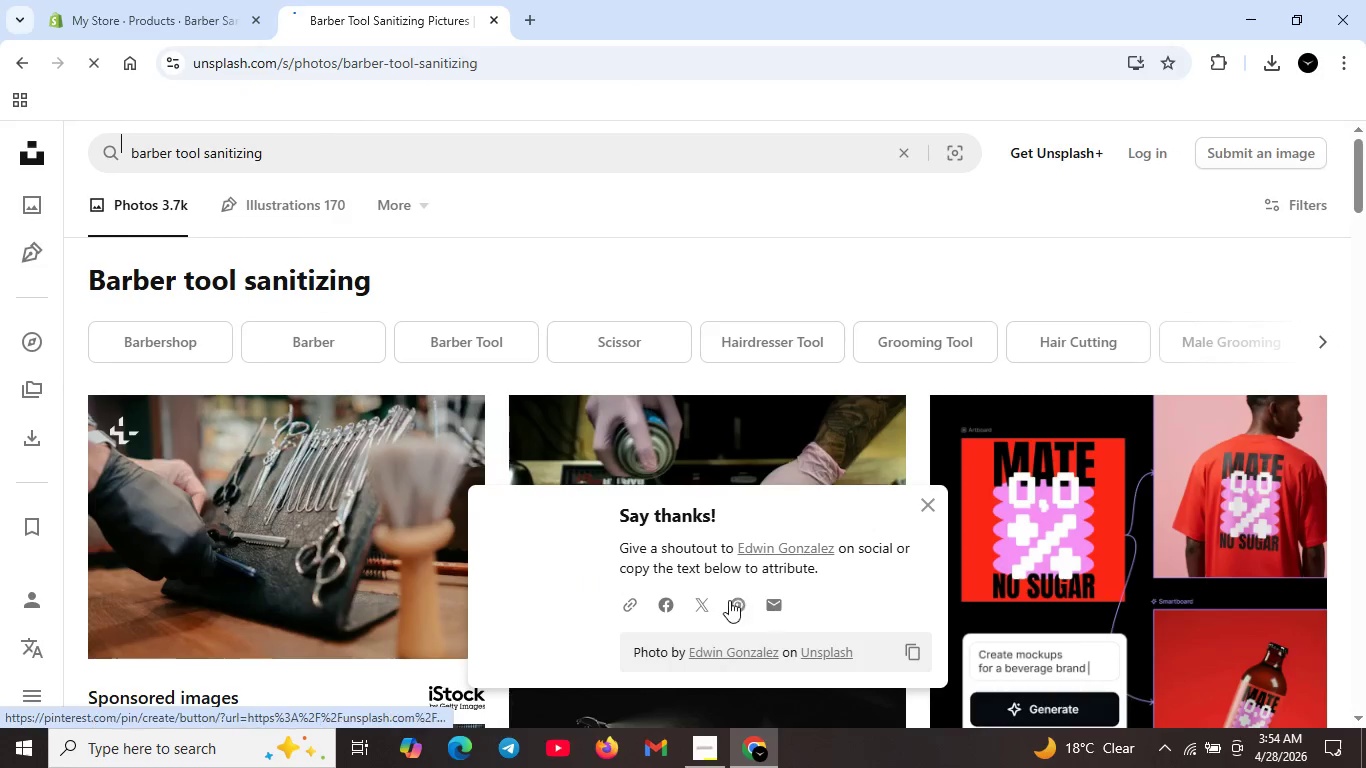 
wait(5.27)
 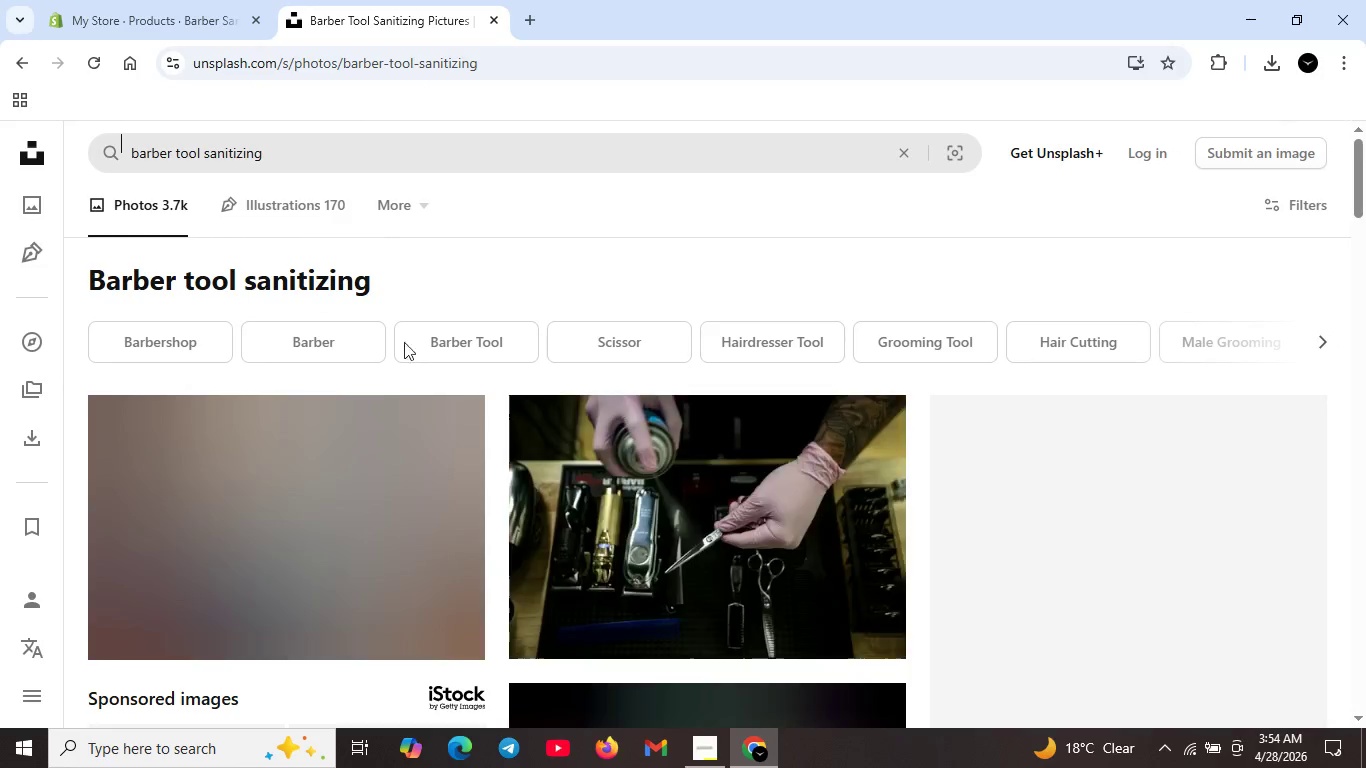 
left_click([937, 503])
 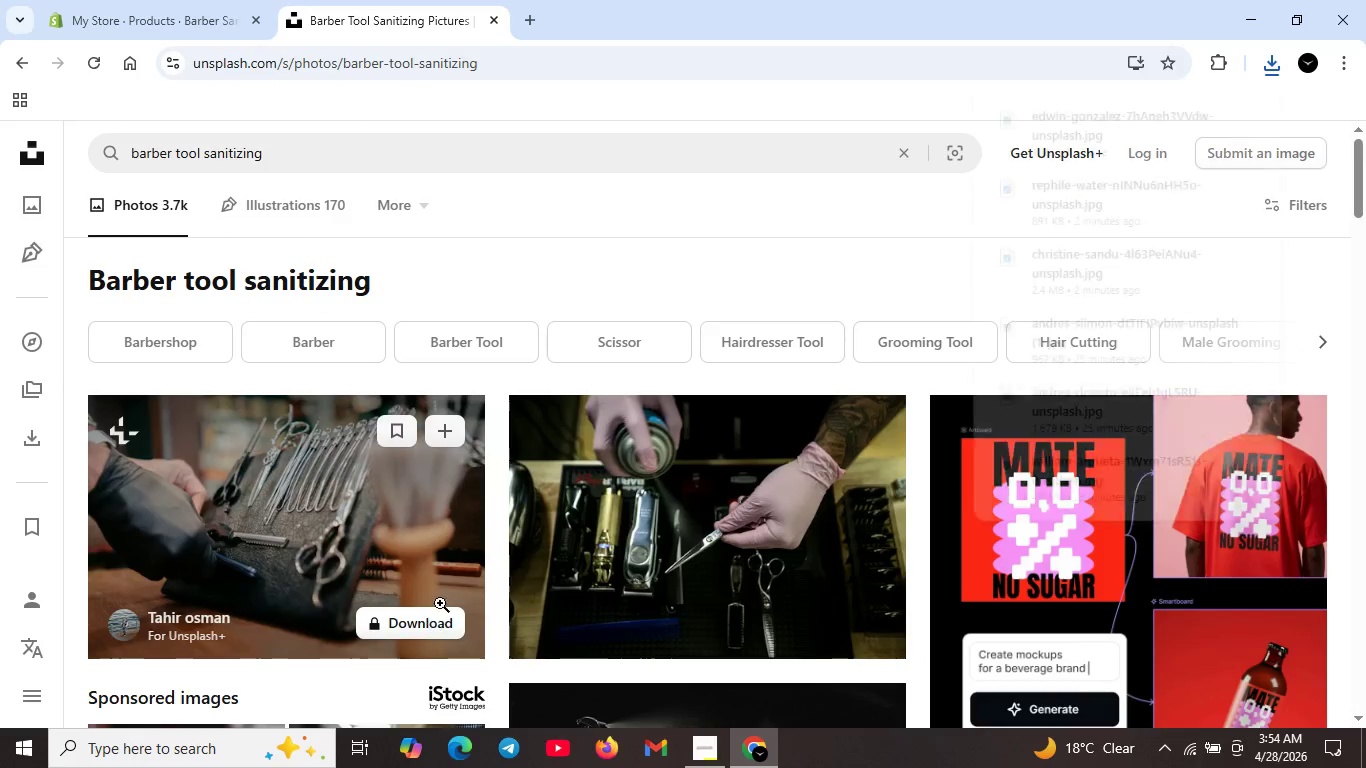 
scroll: coordinate [1252, 618], scroll_direction: down, amount: 7.0
 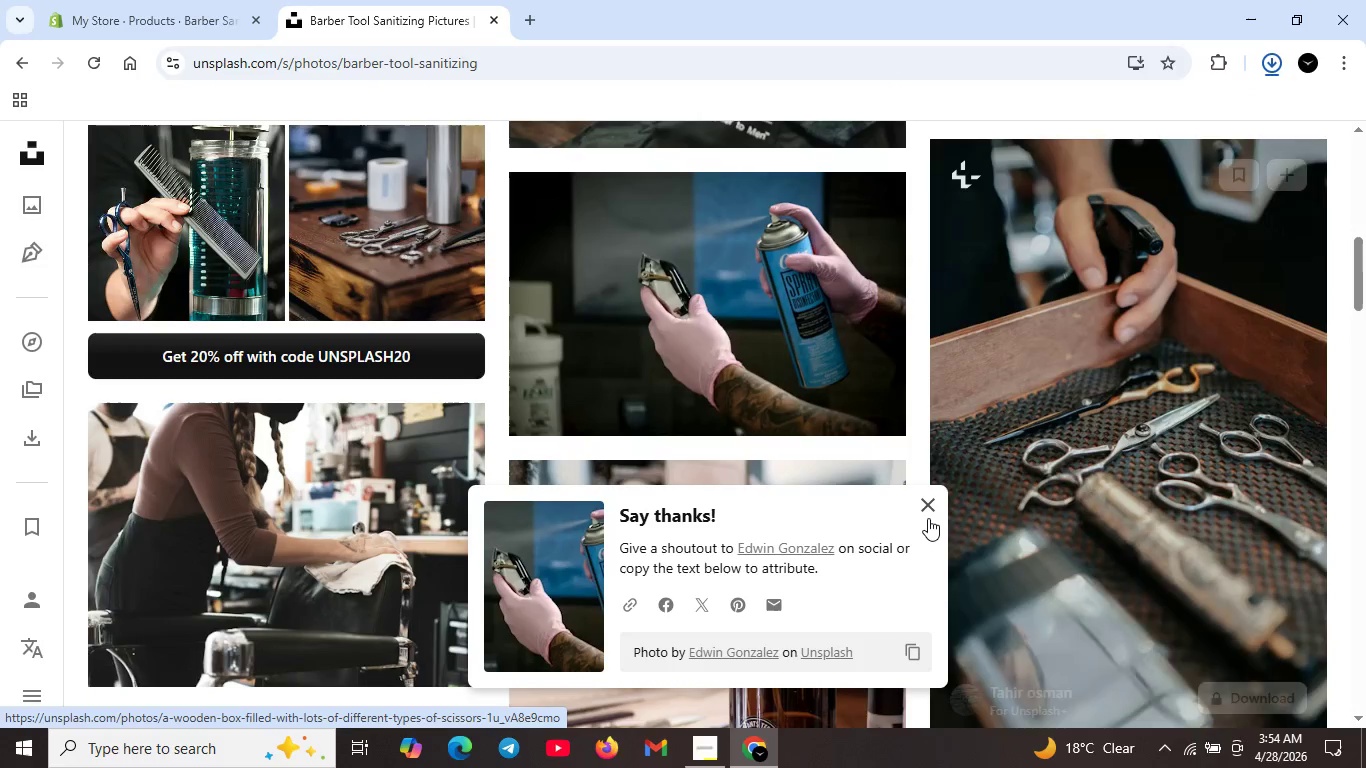 
left_click([925, 516])
 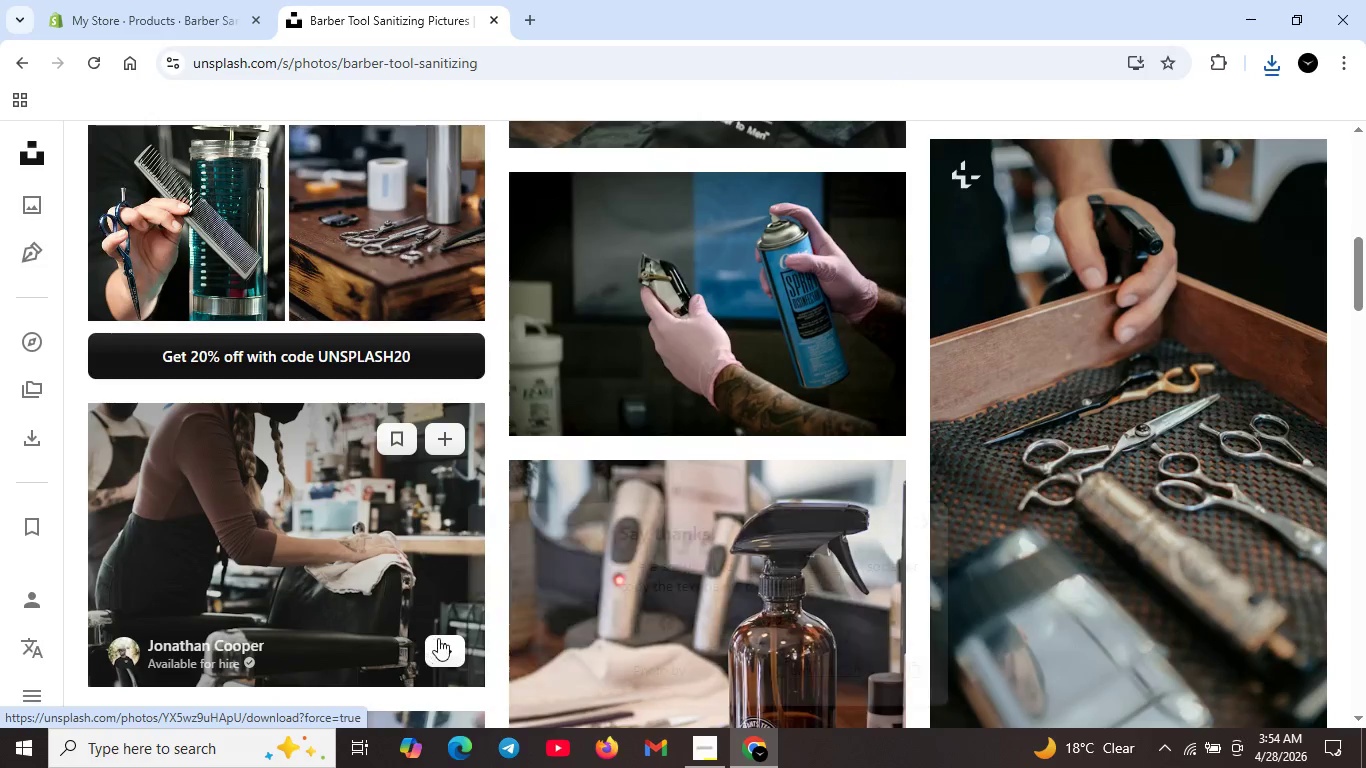 
scroll: coordinate [524, 637], scroll_direction: down, amount: 3.0
 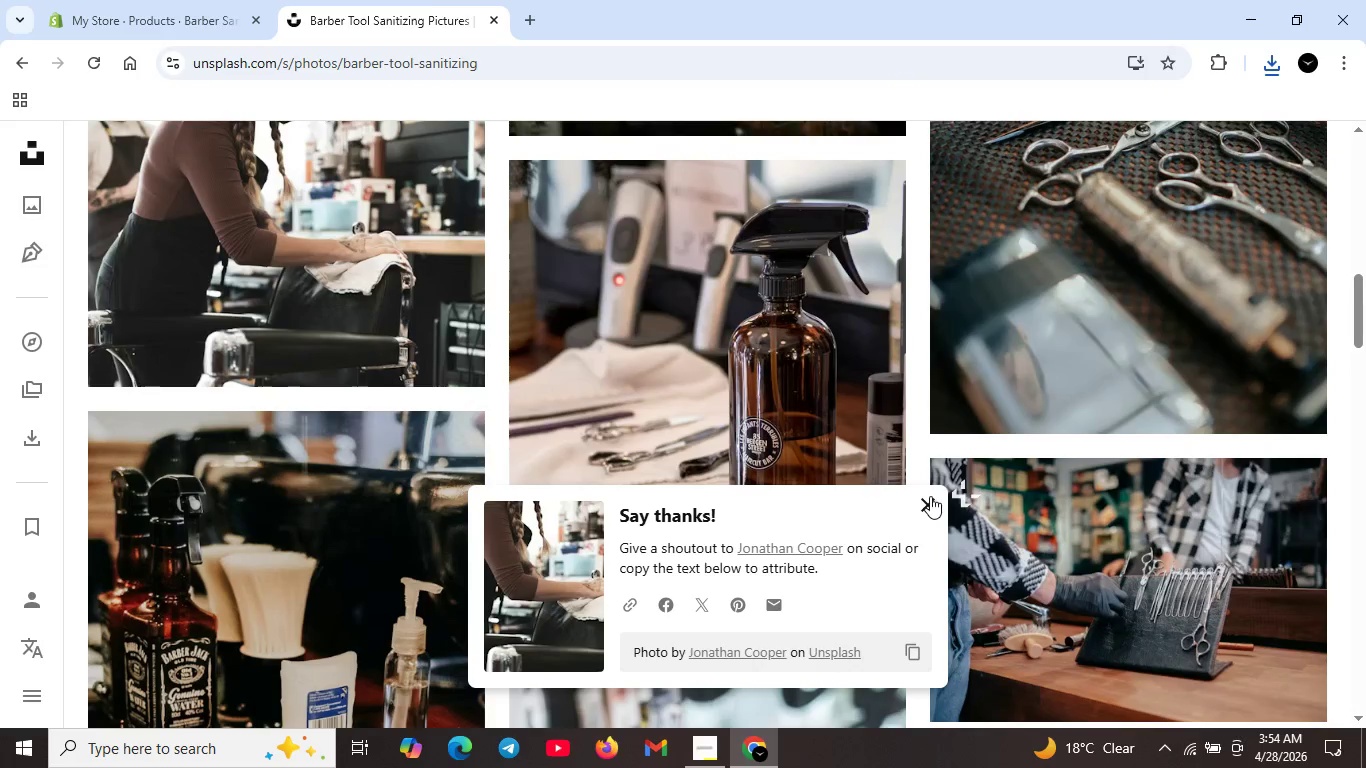 
left_click([930, 496])
 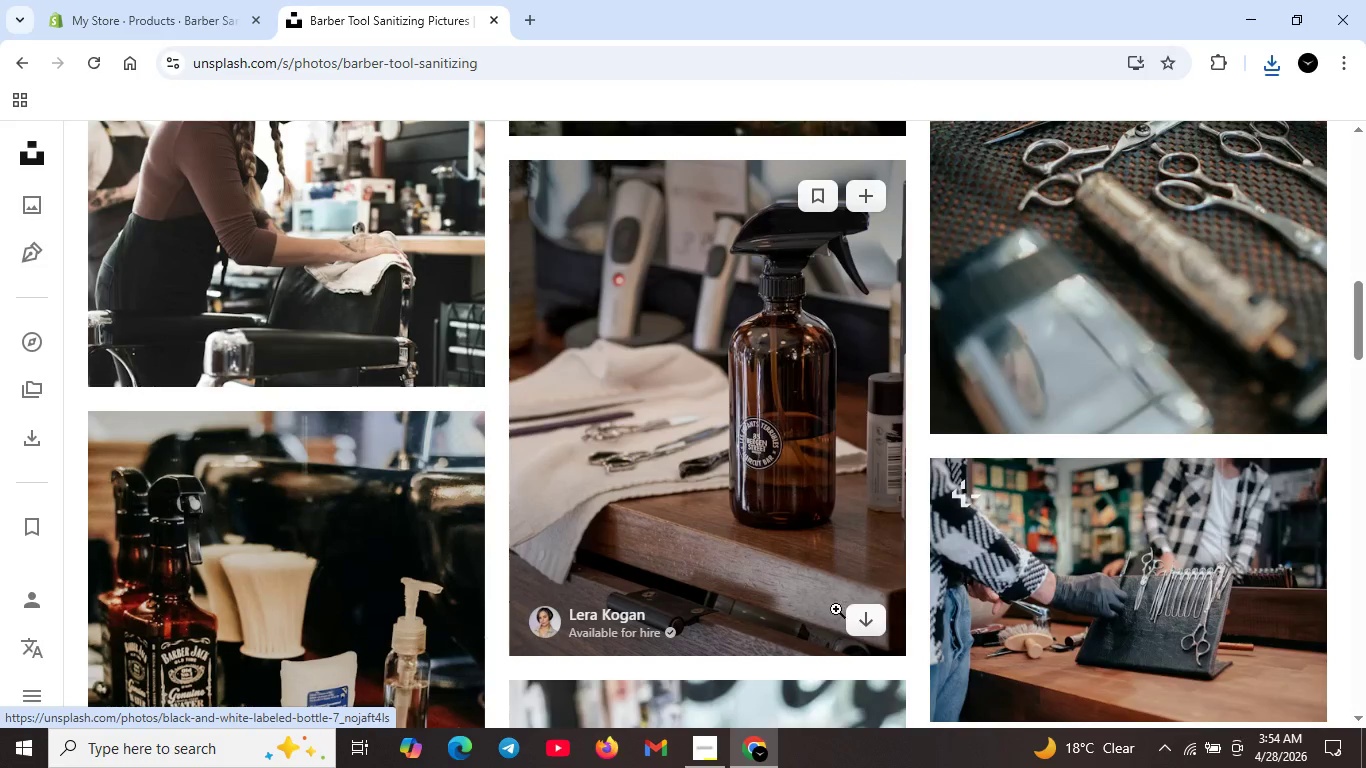 
left_click([863, 616])
 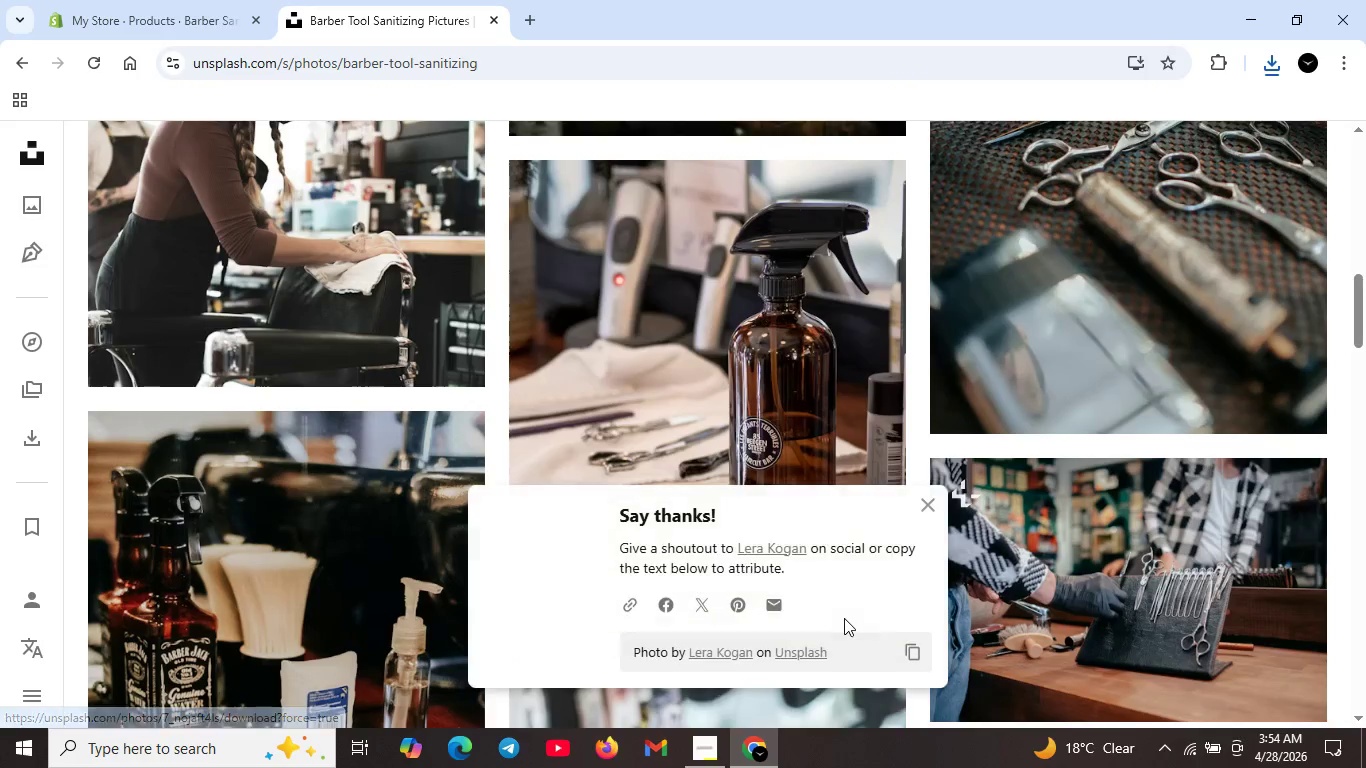 
scroll: coordinate [844, 618], scroll_direction: down, amount: 2.0
 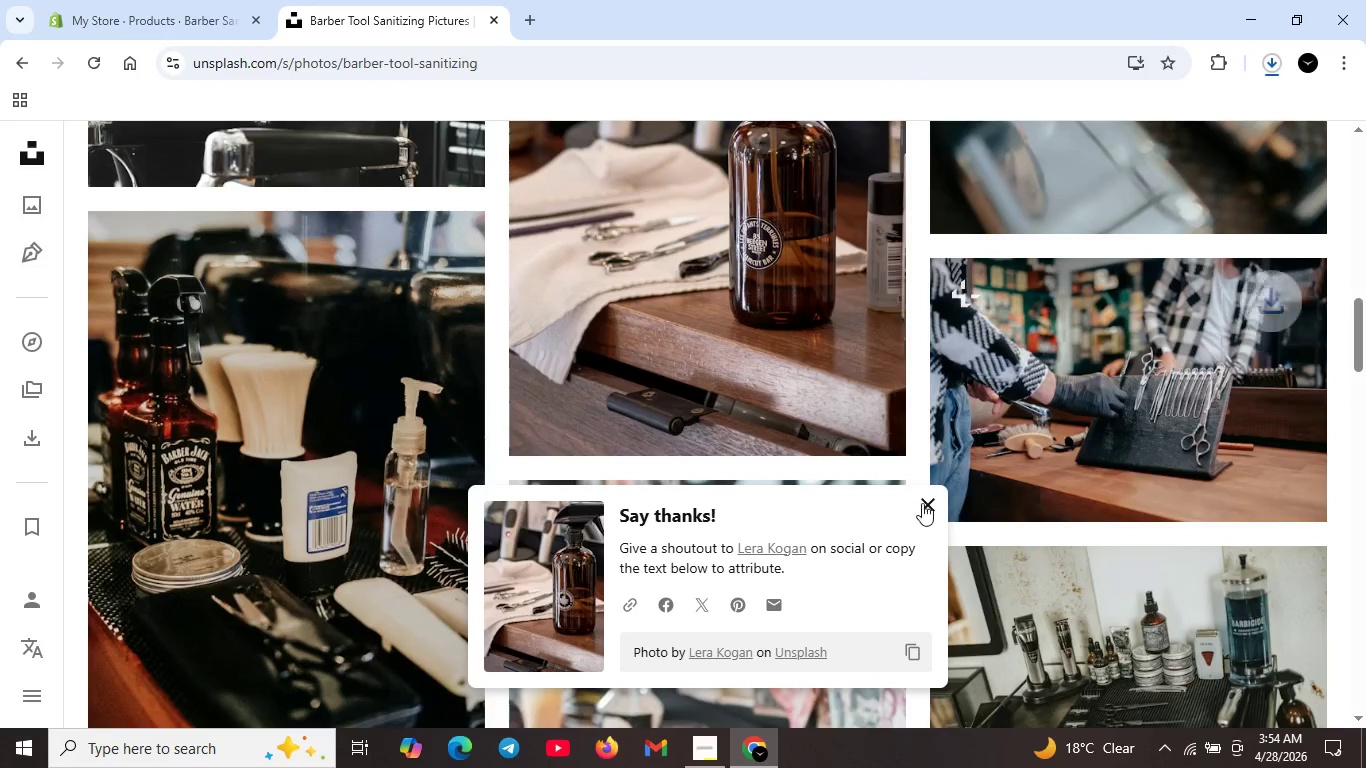 
left_click([923, 500])
 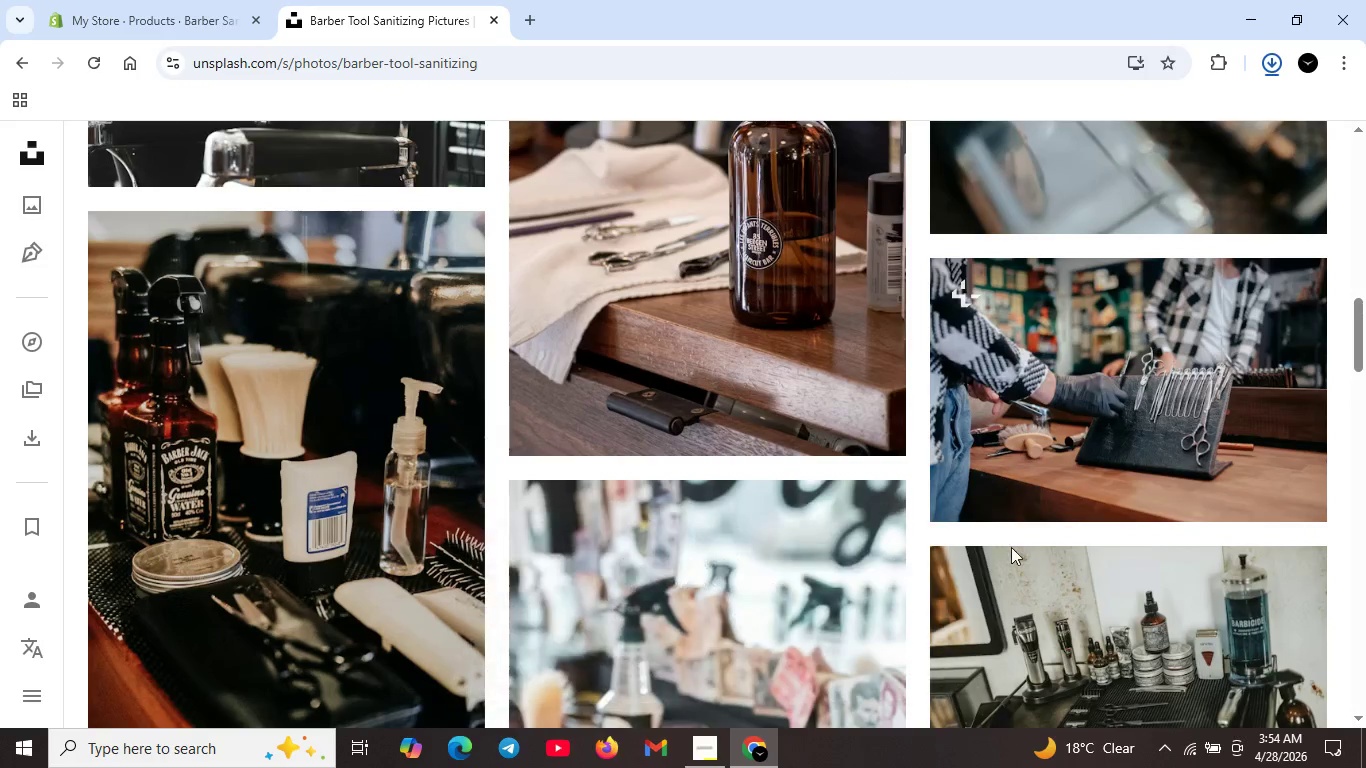 
scroll: coordinate [1020, 556], scroll_direction: down, amount: 2.0
 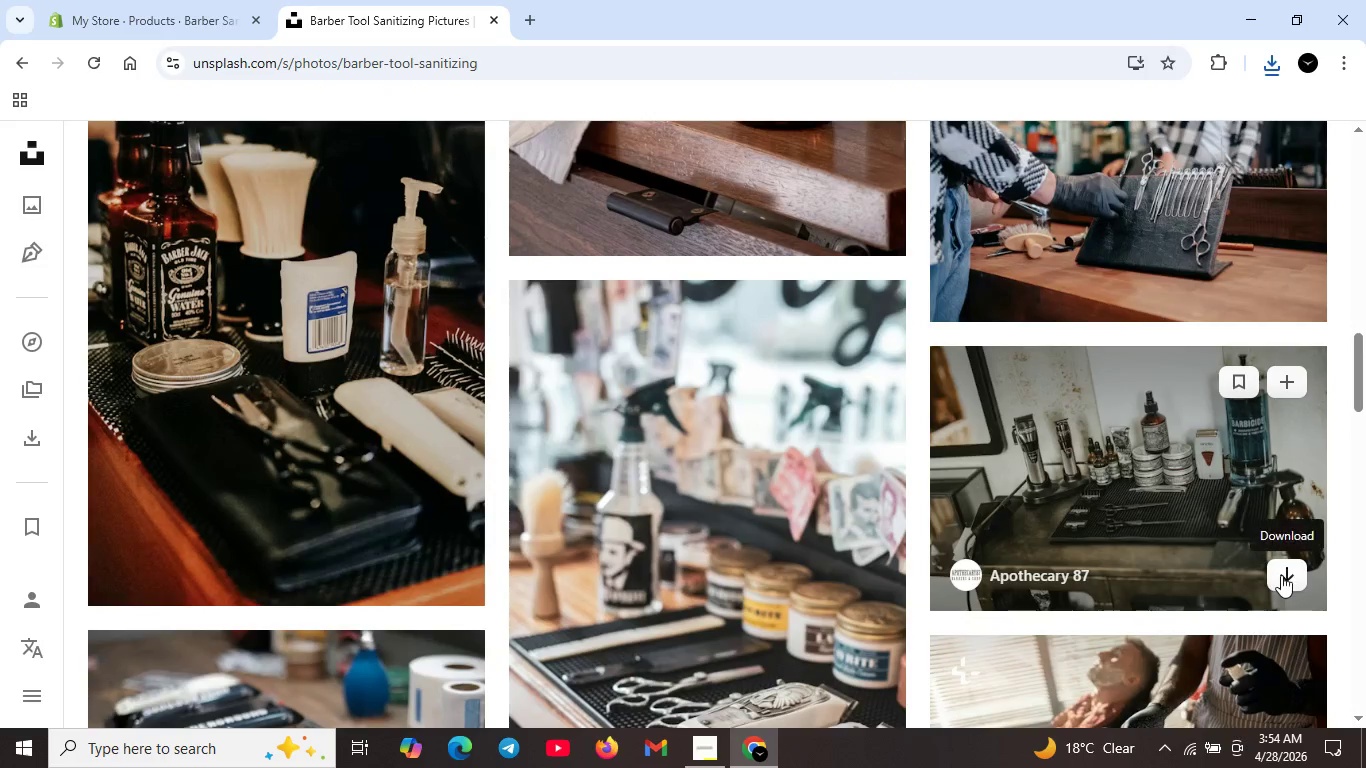 
left_click([1286, 575])
 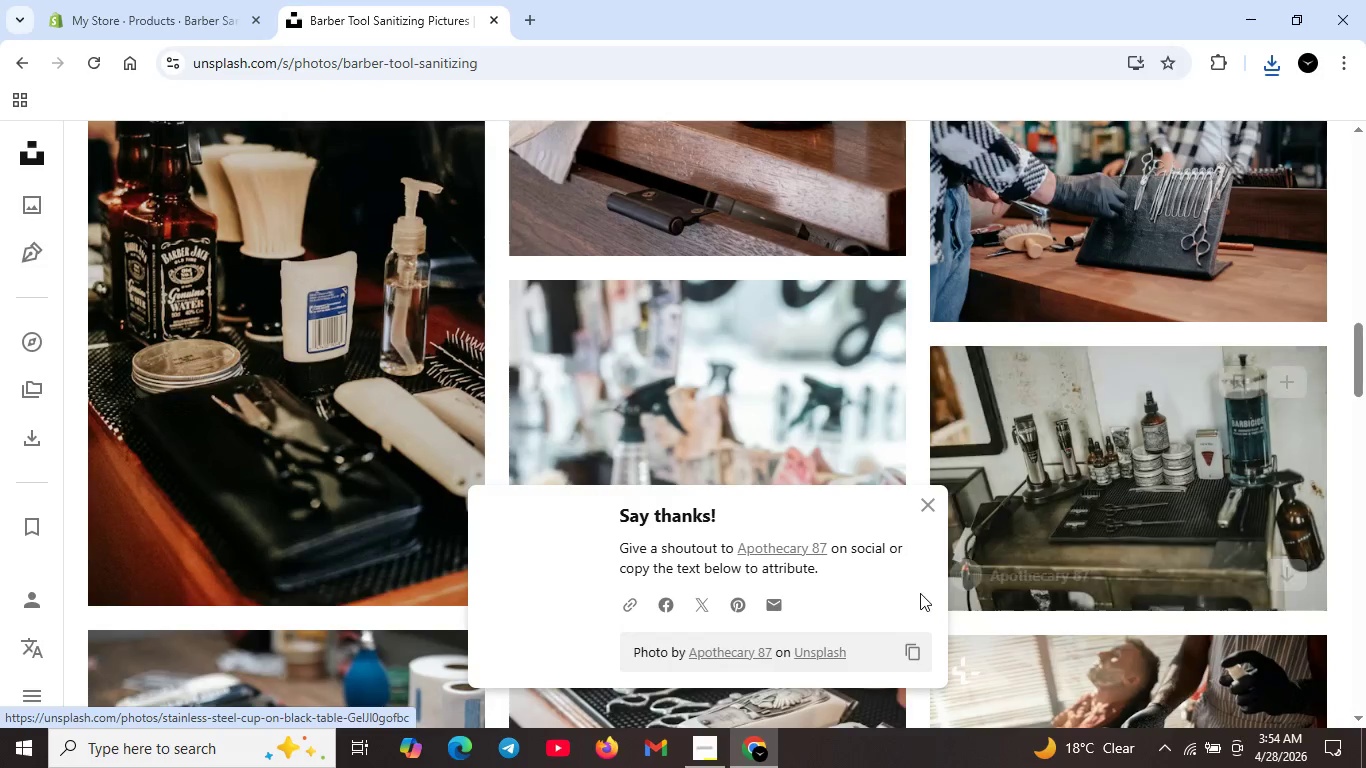 
scroll: coordinate [923, 593], scroll_direction: down, amount: 1.0
 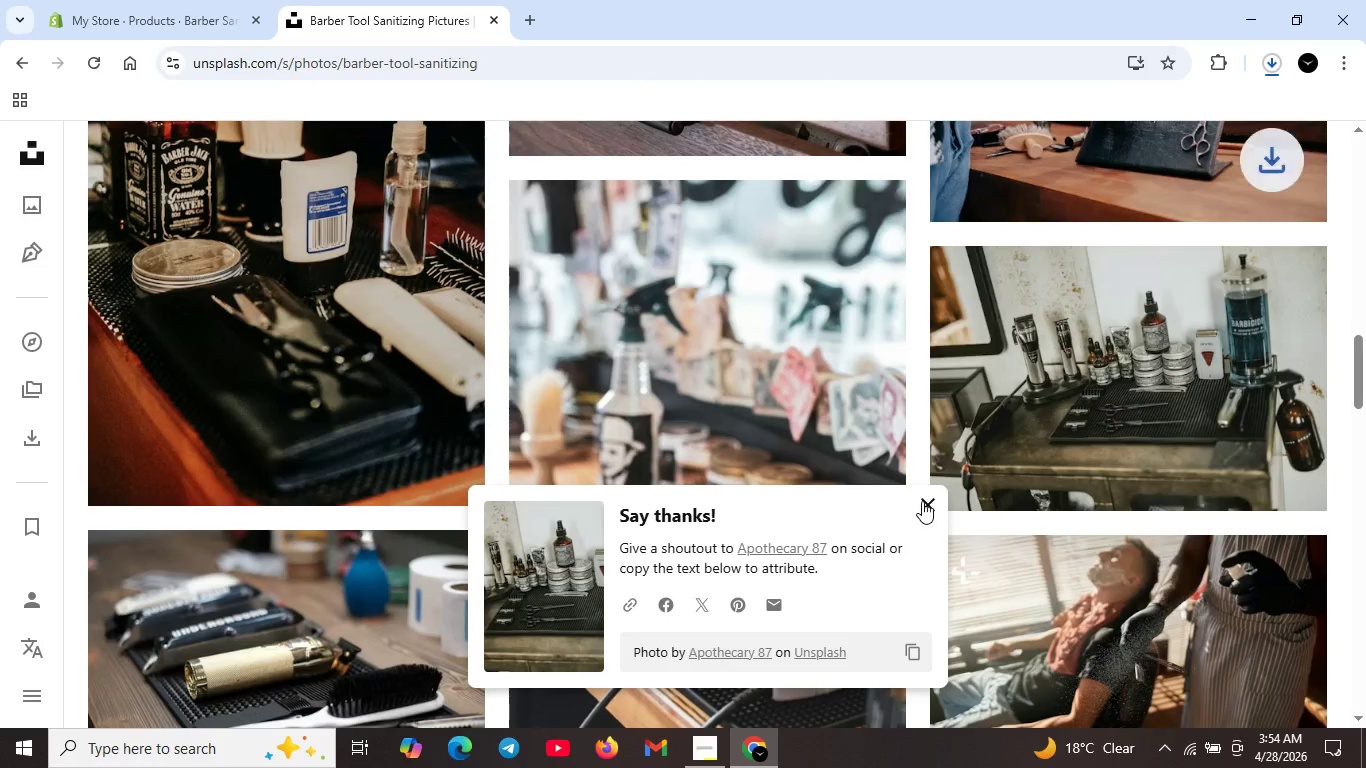 
left_click([923, 501])
 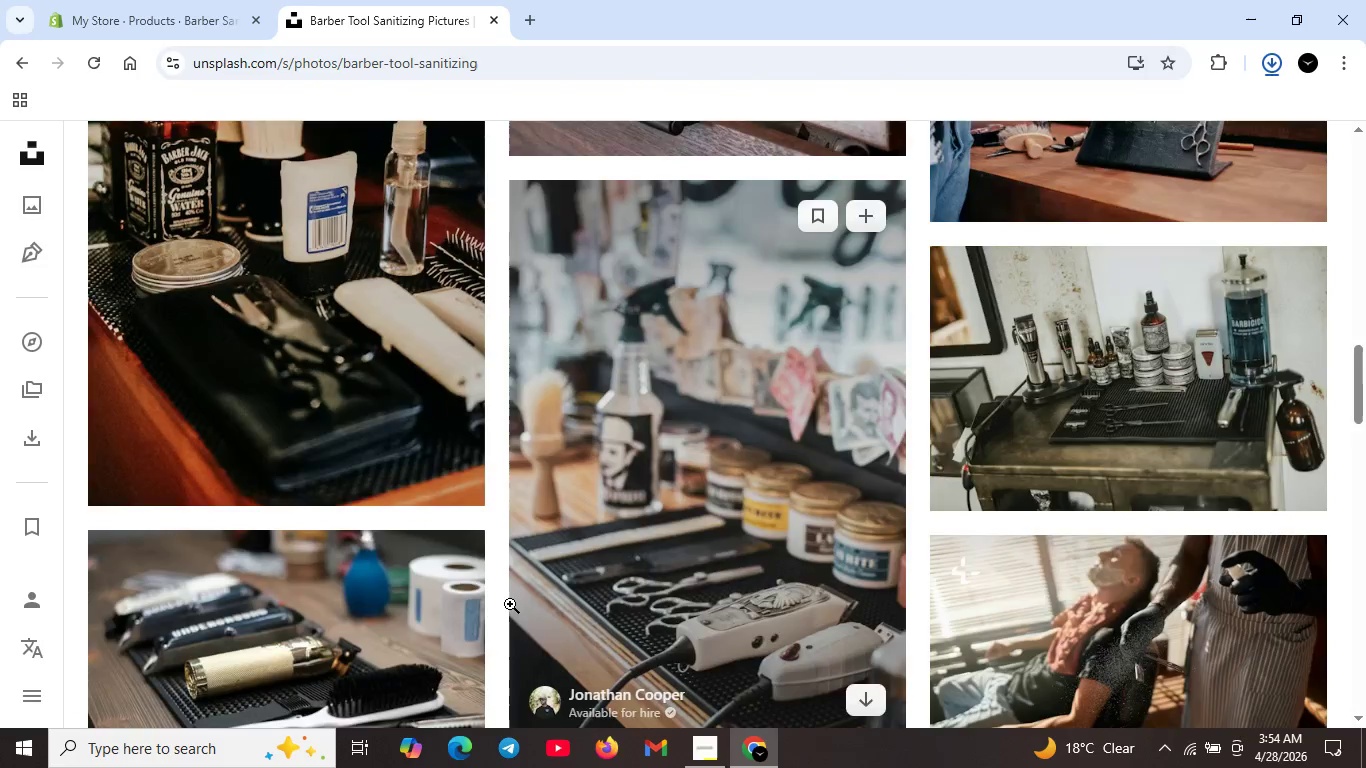 
scroll: coordinate [584, 561], scroll_direction: down, amount: 5.0
 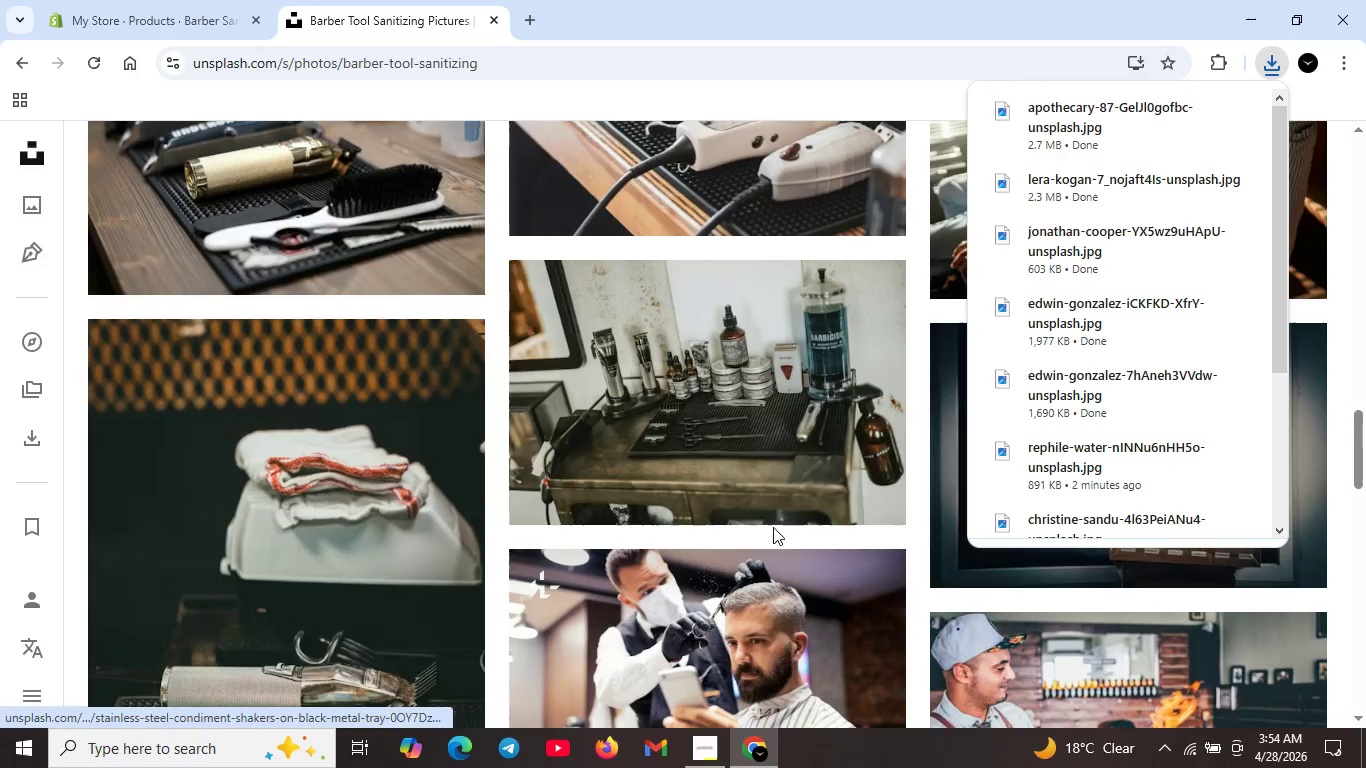 
scroll: coordinate [689, 450], scroll_direction: up, amount: 13.0
 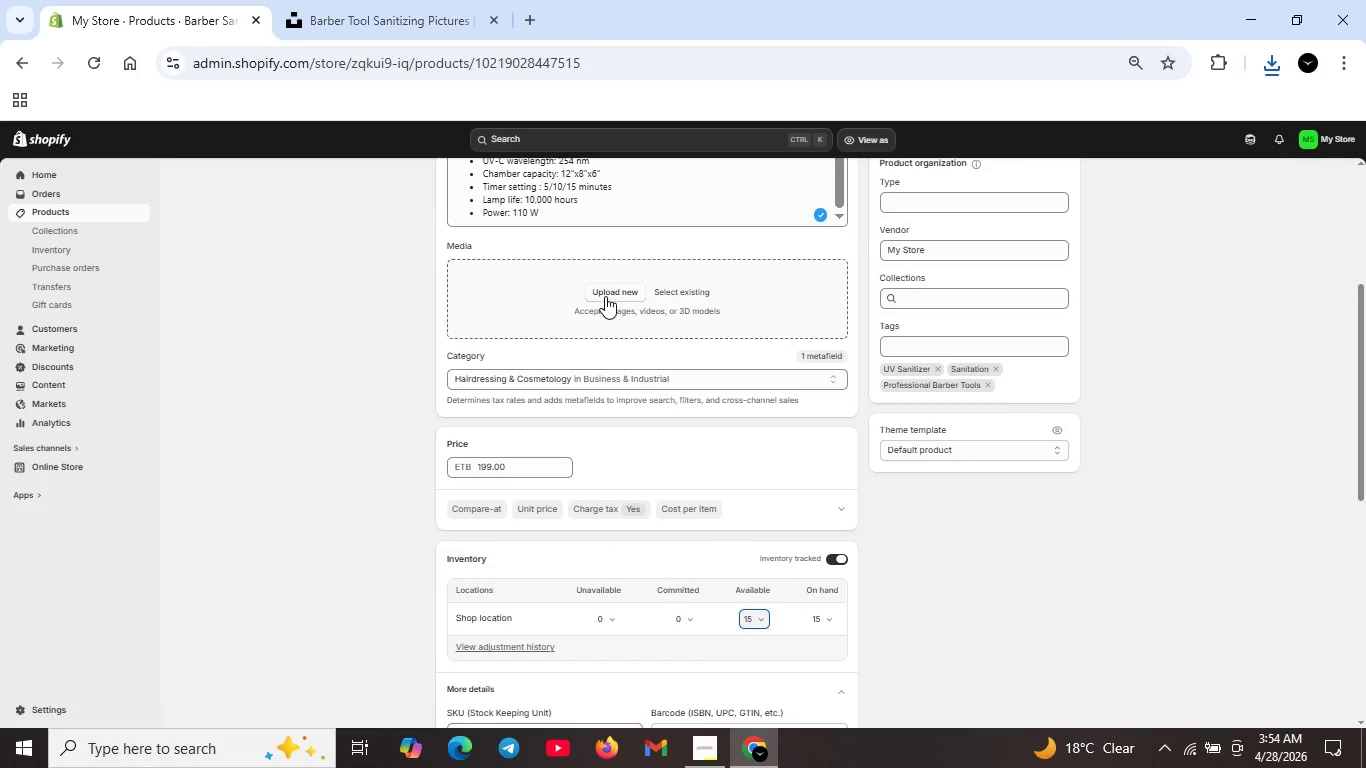 
left_click([606, 290])
 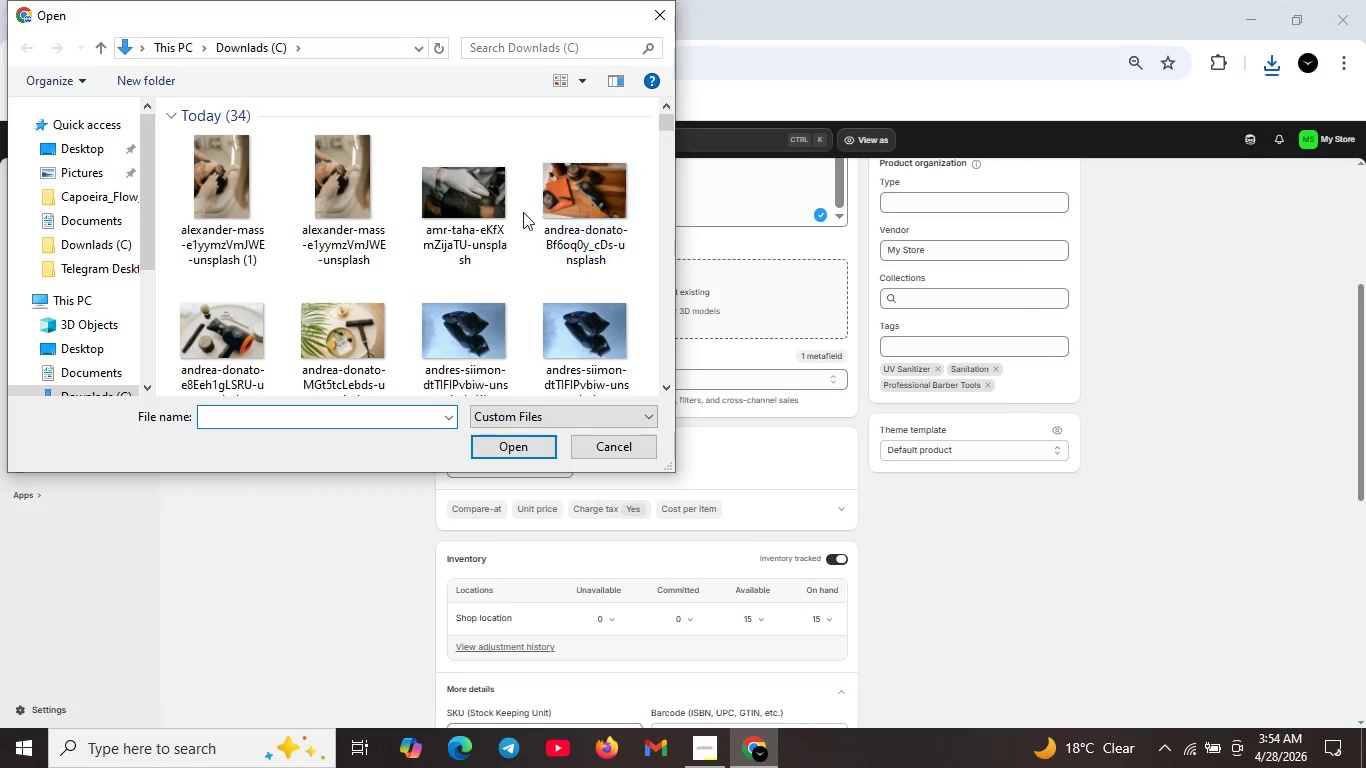 
wait(6.61)
 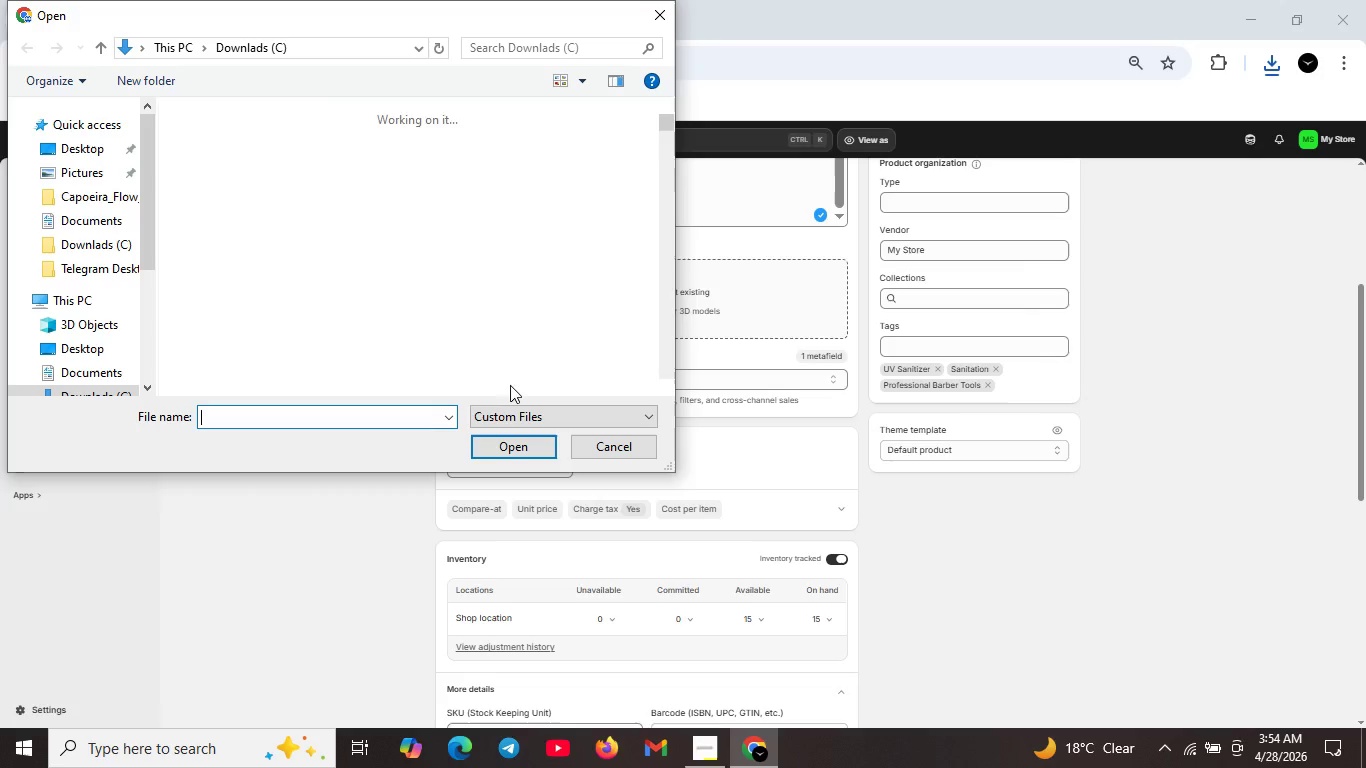 
scroll: coordinate [353, 294], scroll_direction: none, amount: 0.0
 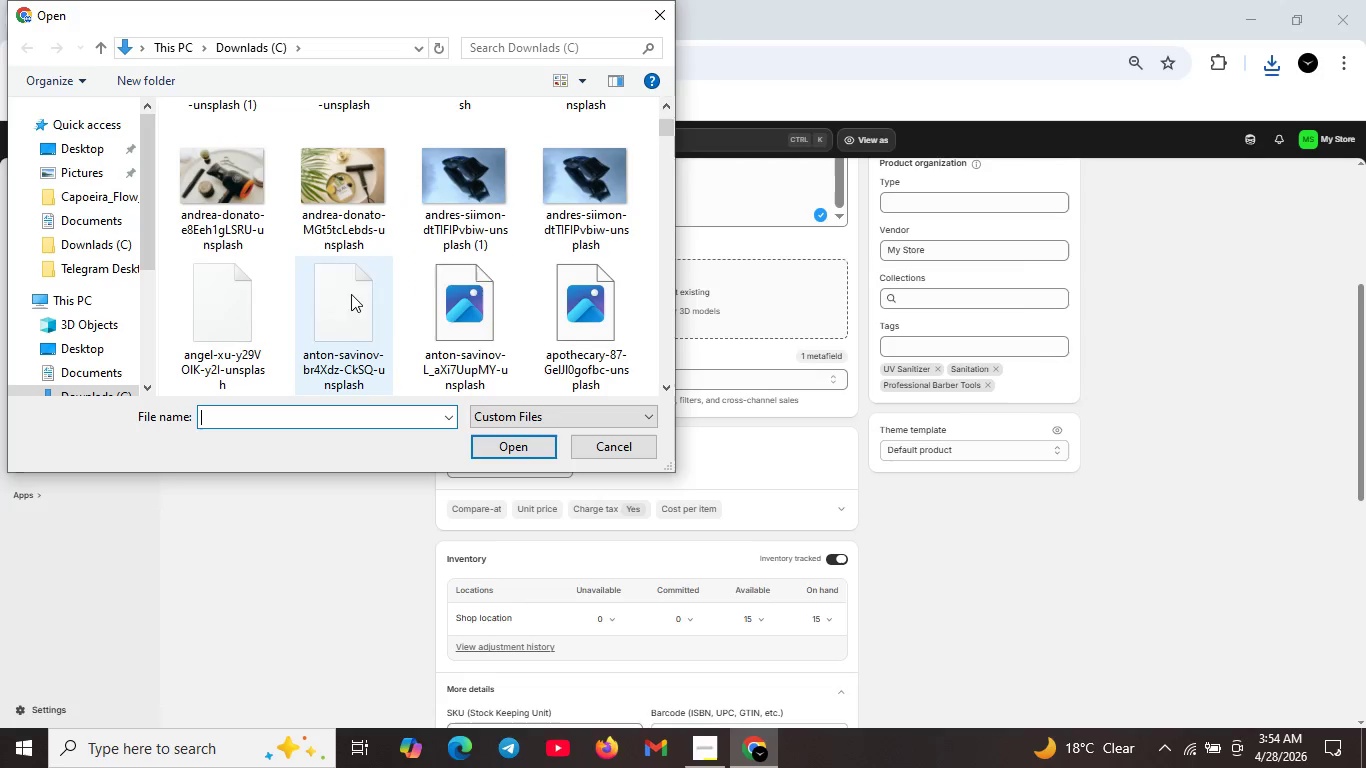 
scroll: coordinate [351, 294], scroll_direction: down, amount: 1.0
 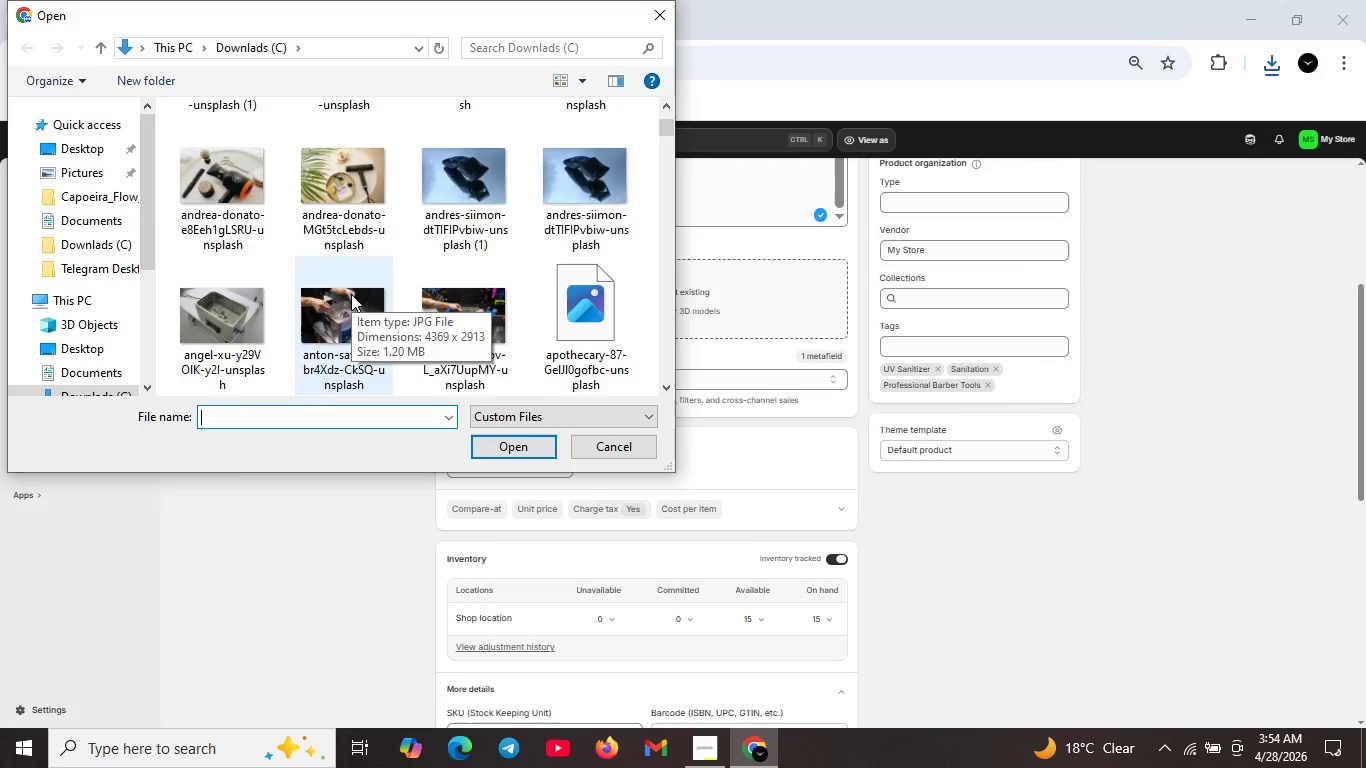 
scroll: coordinate [351, 294], scroll_direction: up, amount: 3.0
 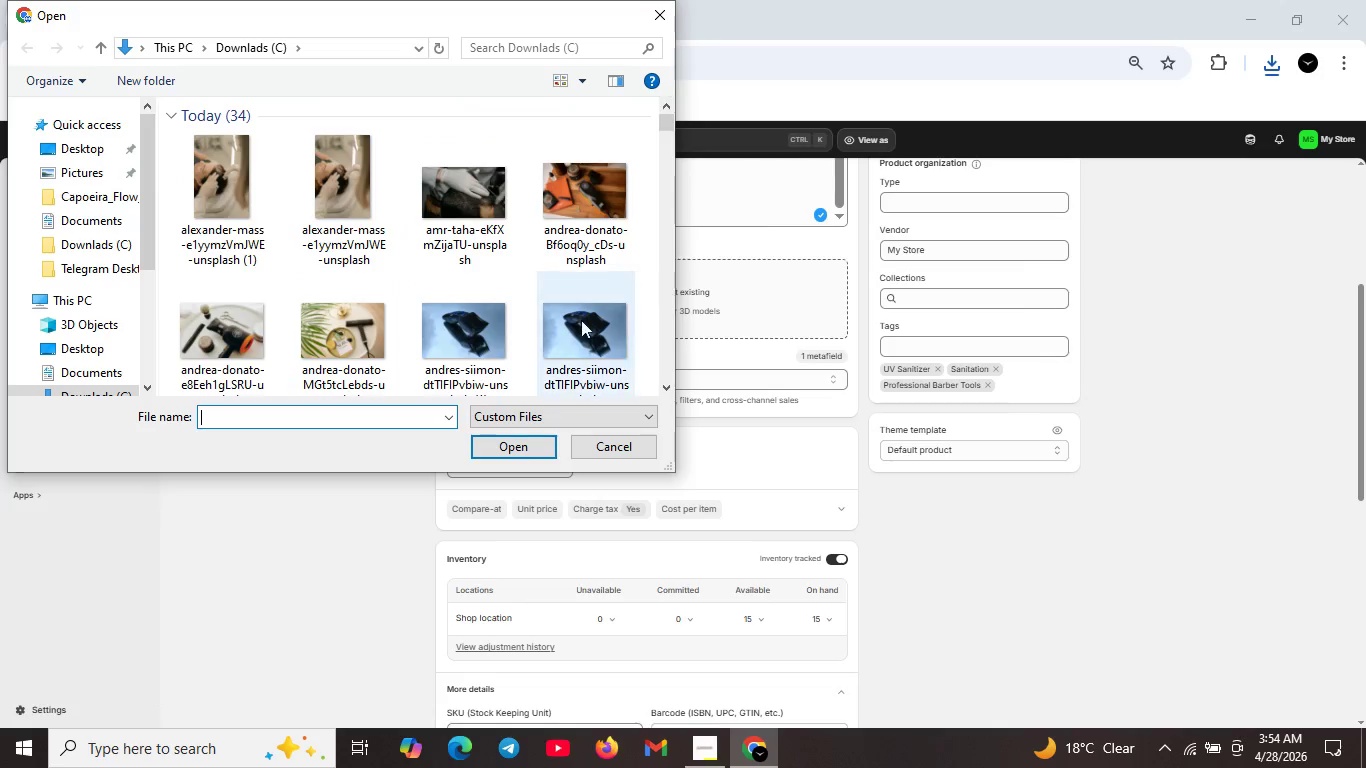 
scroll: coordinate [467, 270], scroll_direction: down, amount: 2.0
 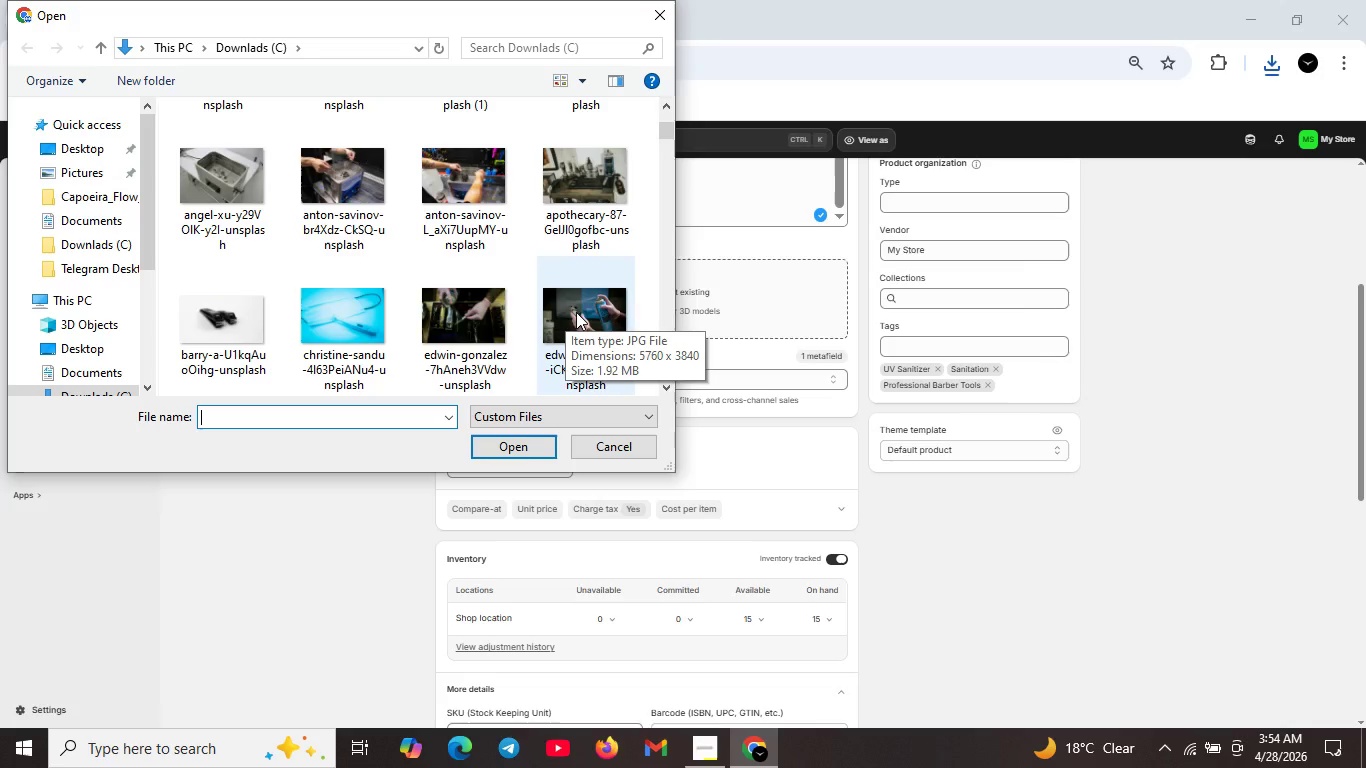 
mouse_move([511, 320])
 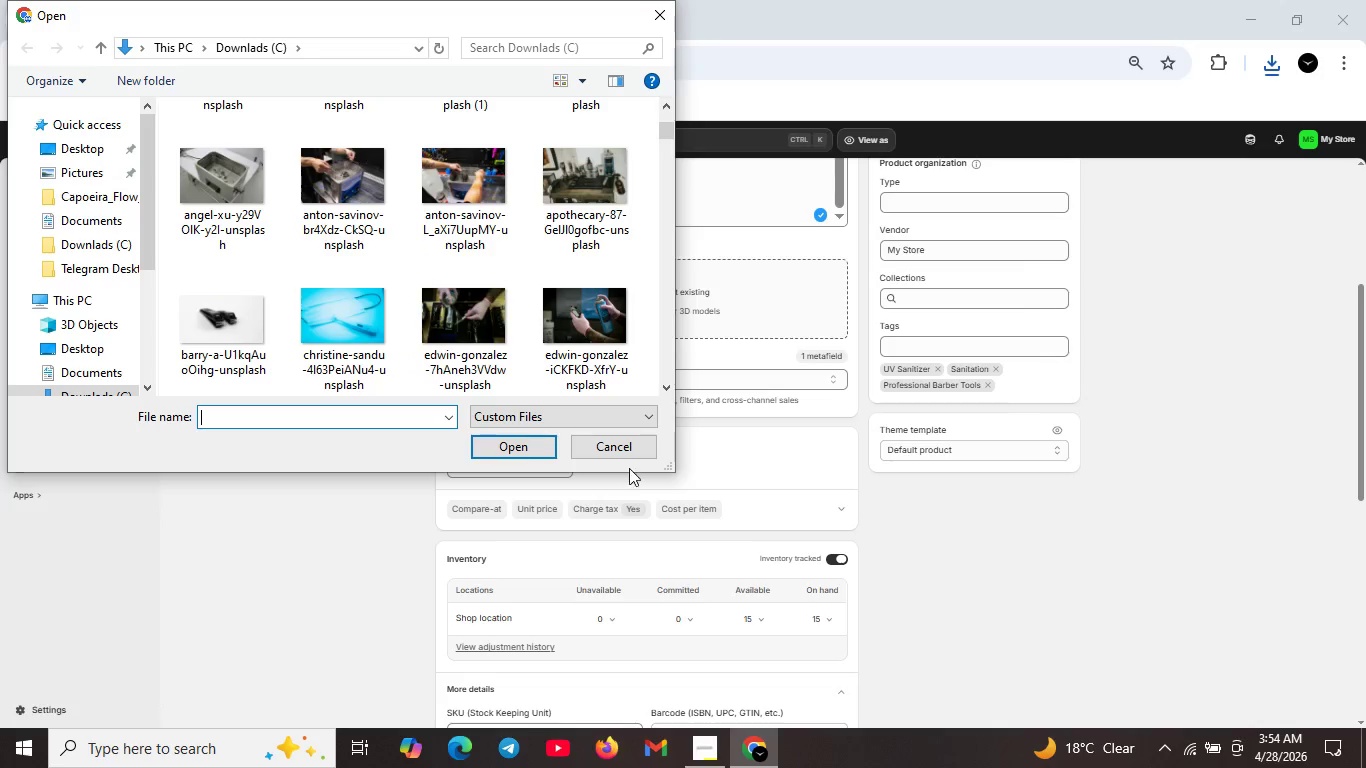 
left_click([628, 463])
 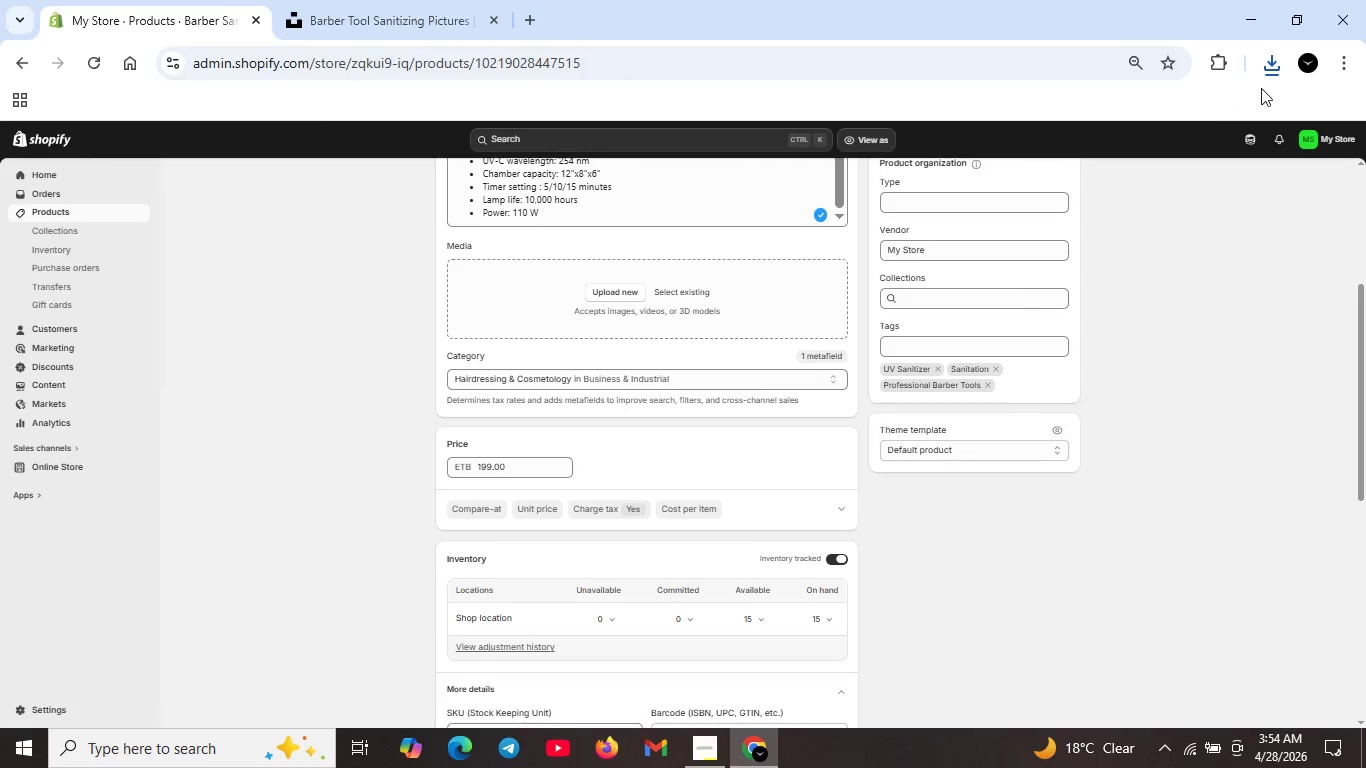 
left_click([1276, 60])
 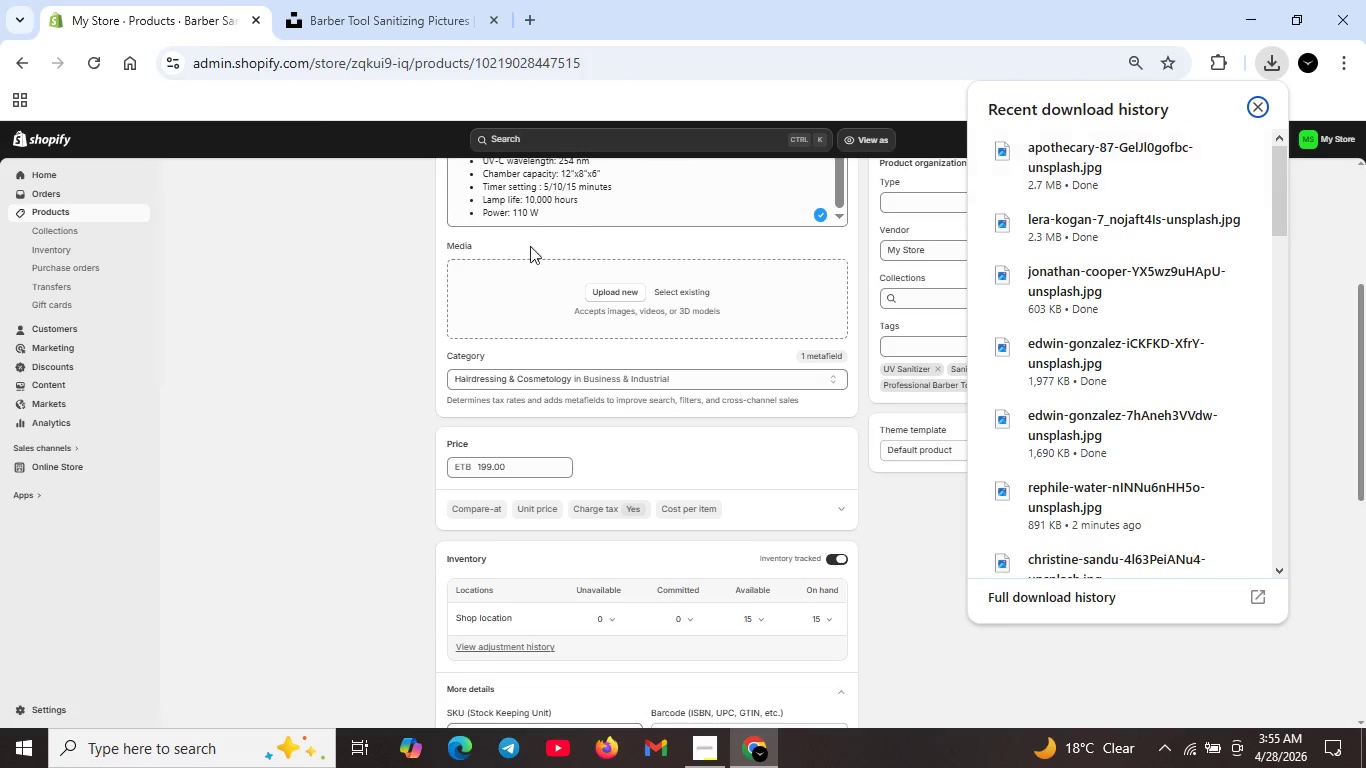 
left_click([635, 296])
 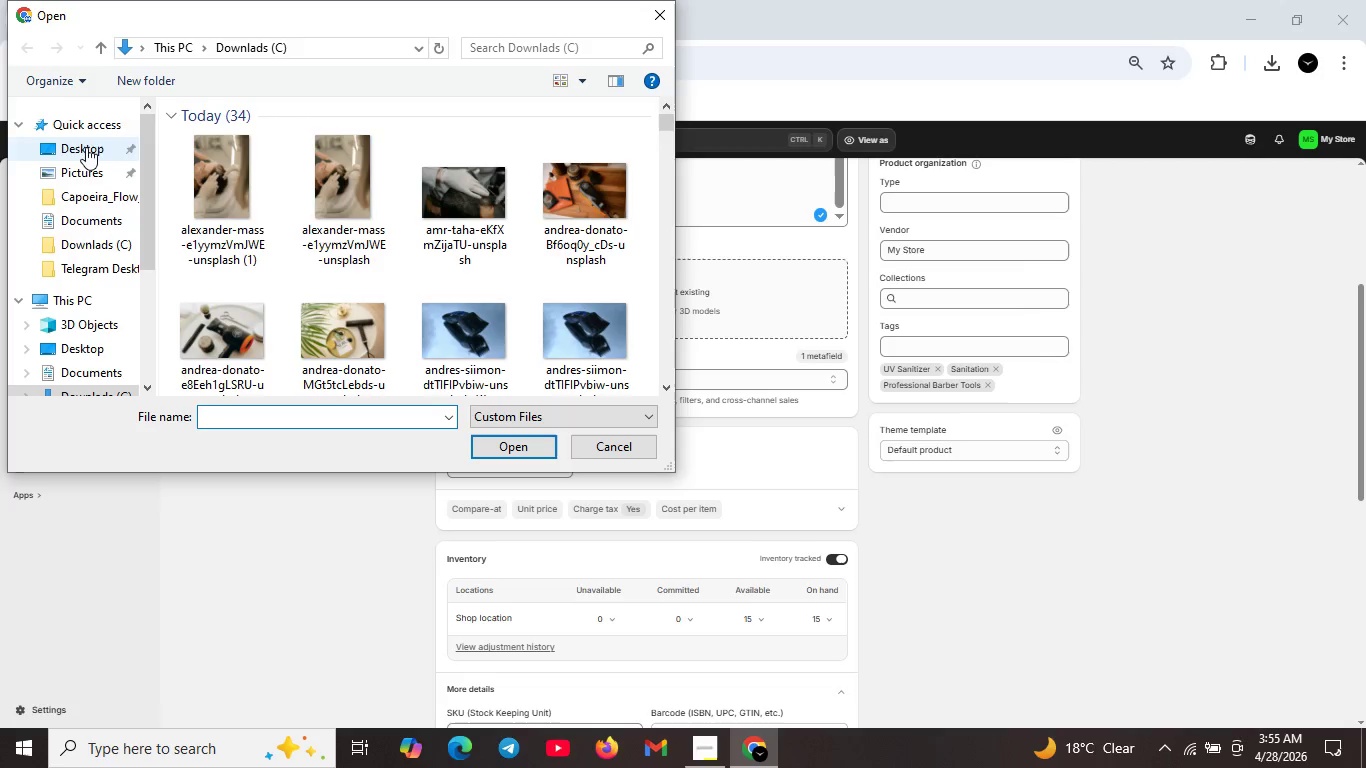 
left_click([86, 126])
 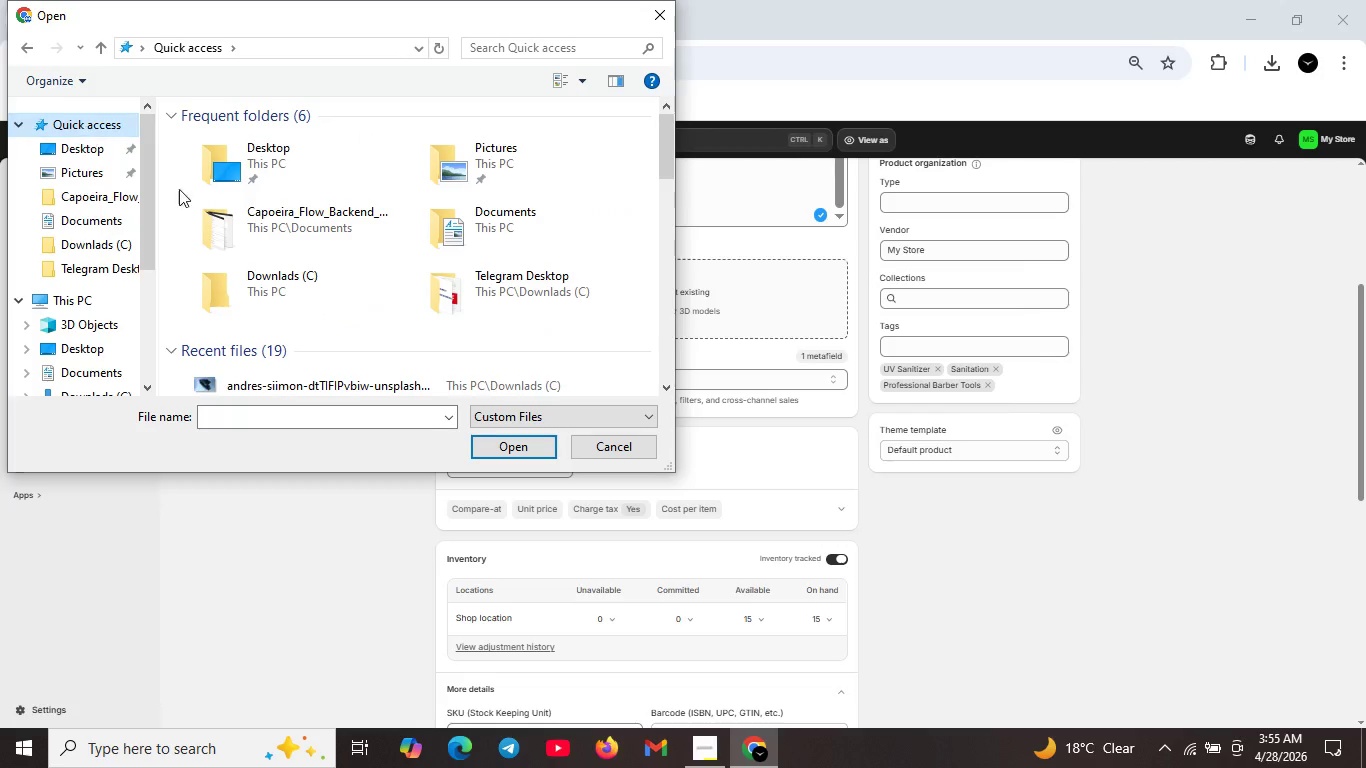 
scroll: coordinate [262, 342], scroll_direction: down, amount: 3.0
 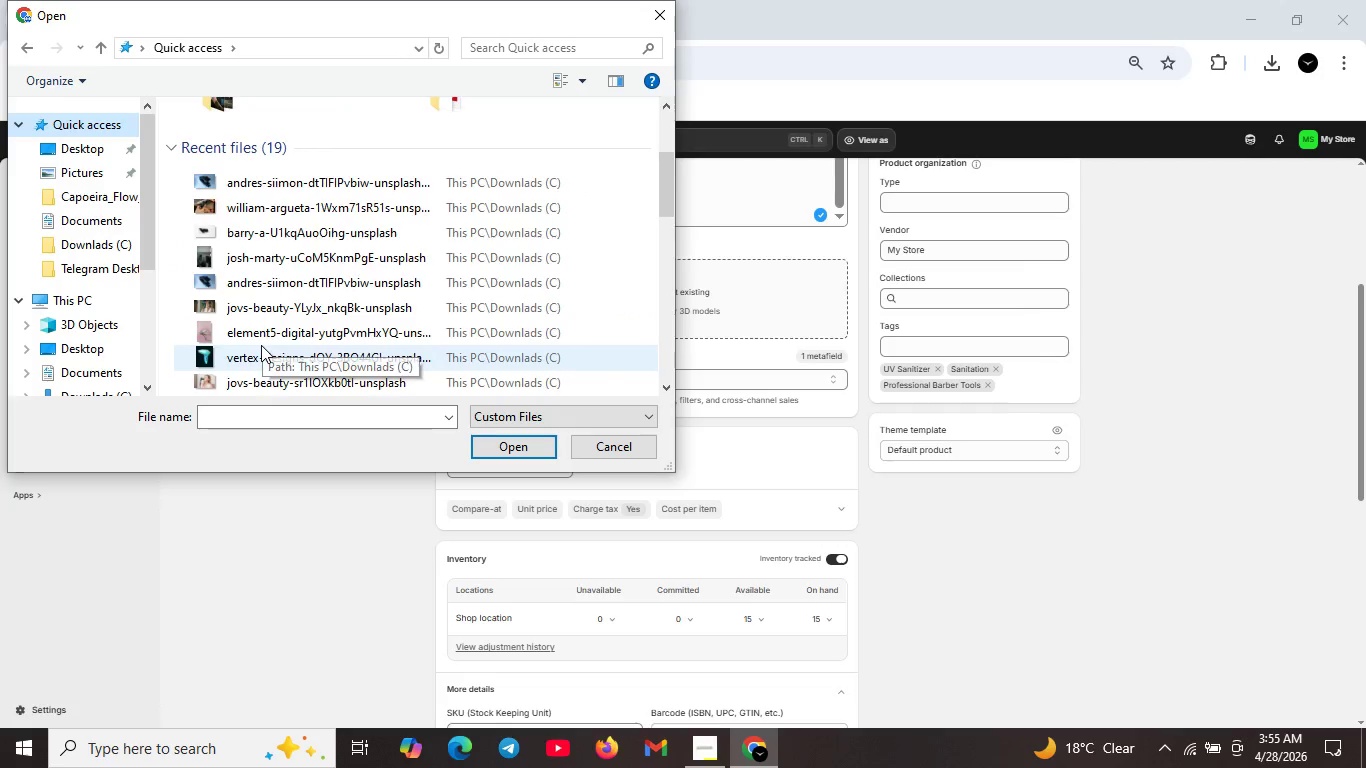 
scroll: coordinate [261, 345], scroll_direction: up, amount: 5.0
 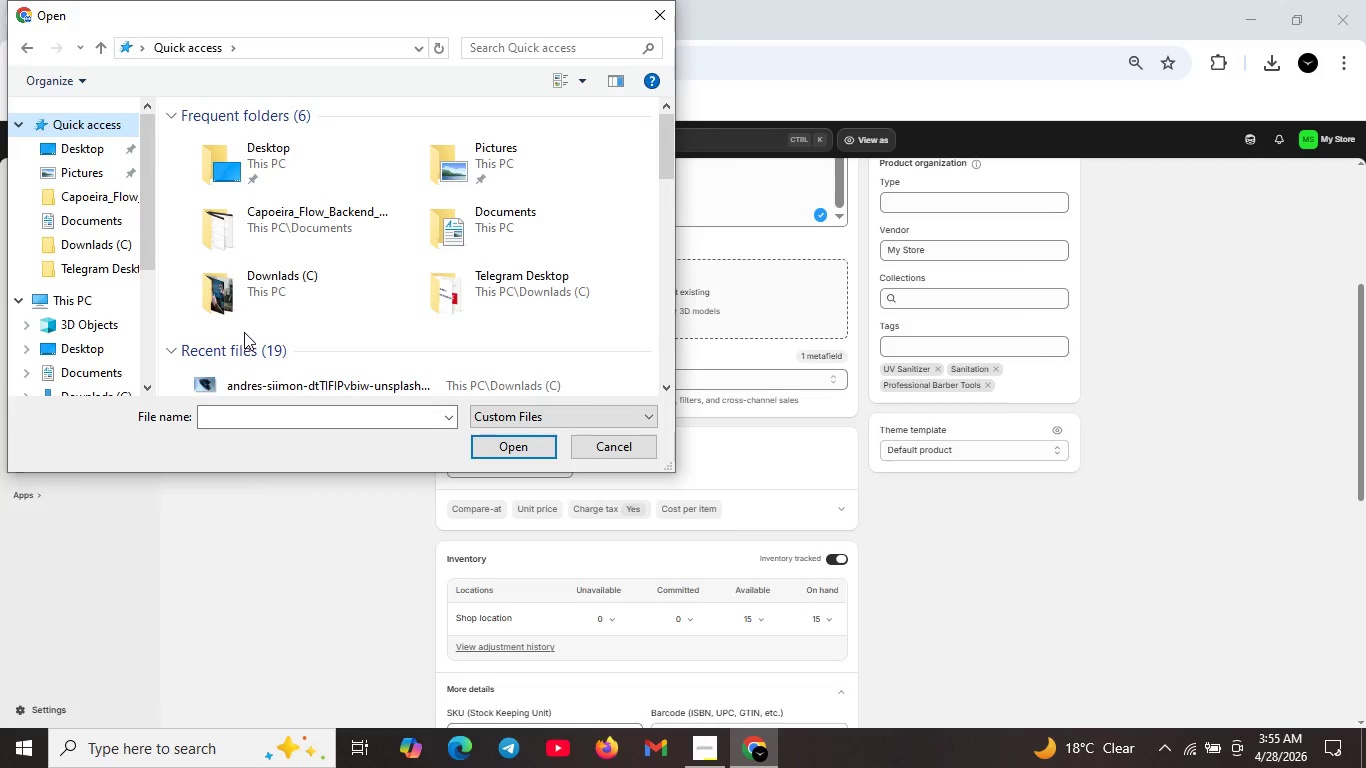 
left_click([258, 407])
 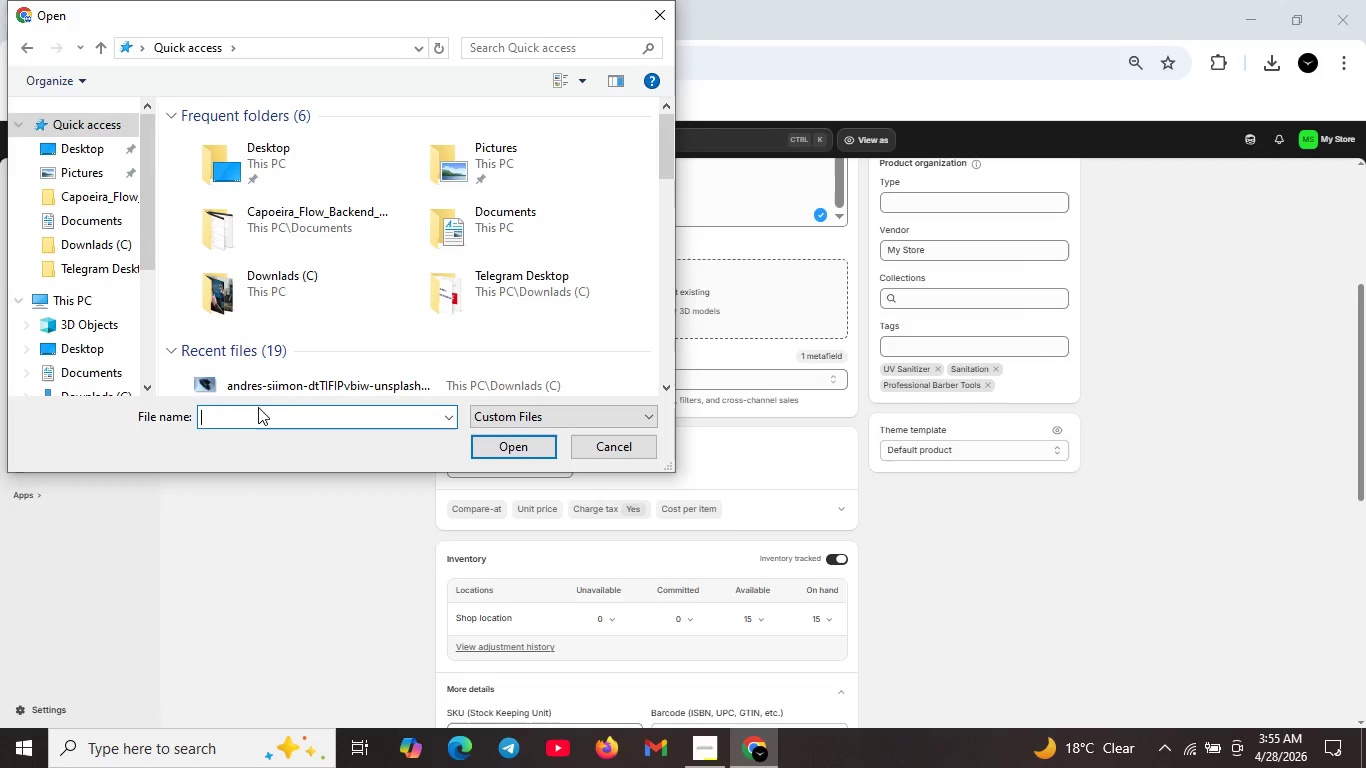 
type(ap)
 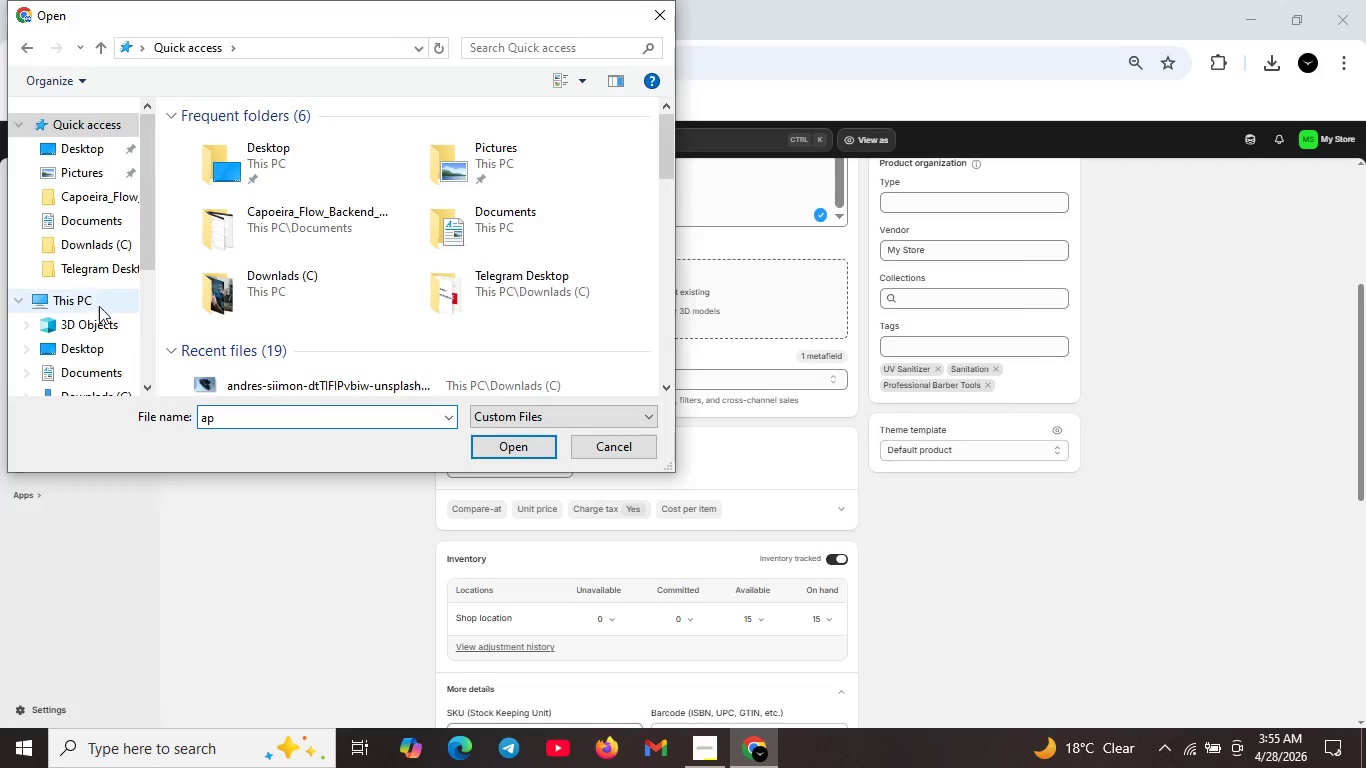 
scroll: coordinate [92, 361], scroll_direction: down, amount: 3.0
 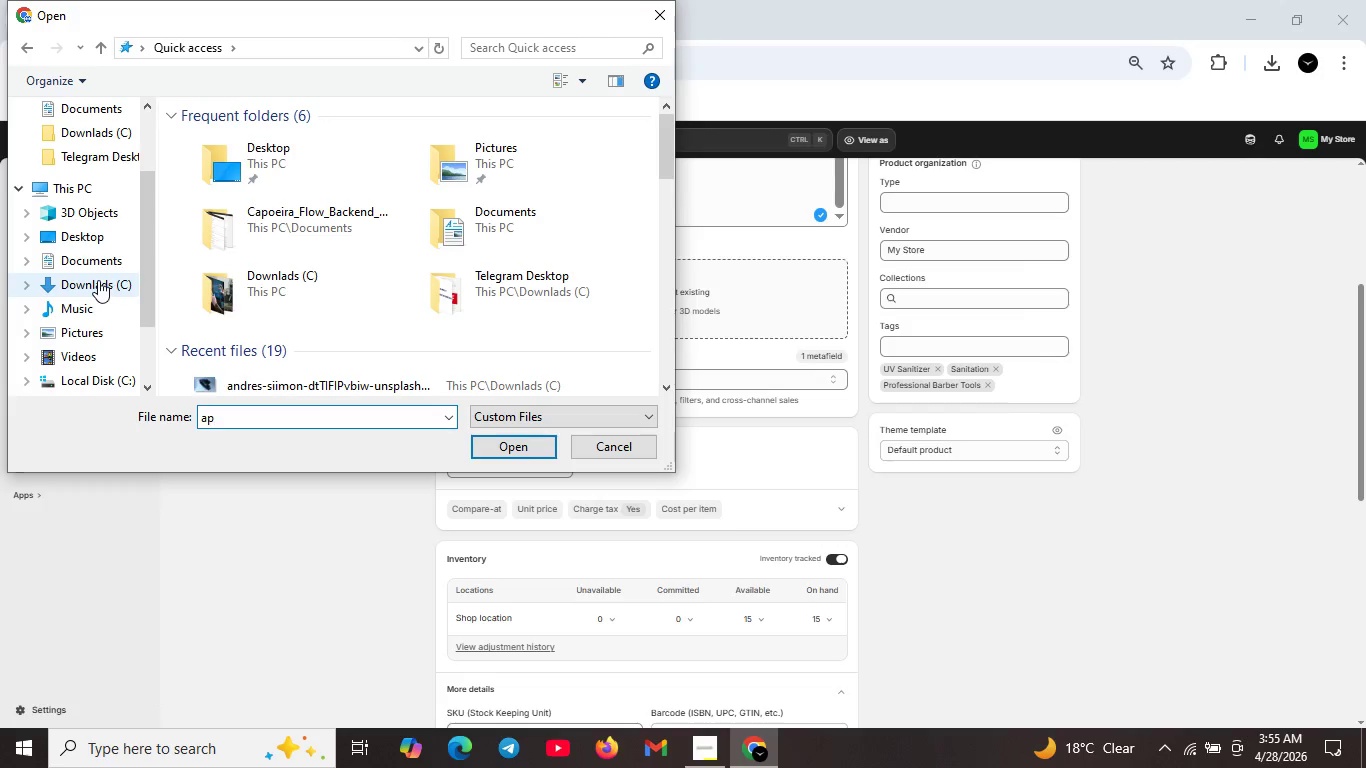 
left_click([98, 280])
 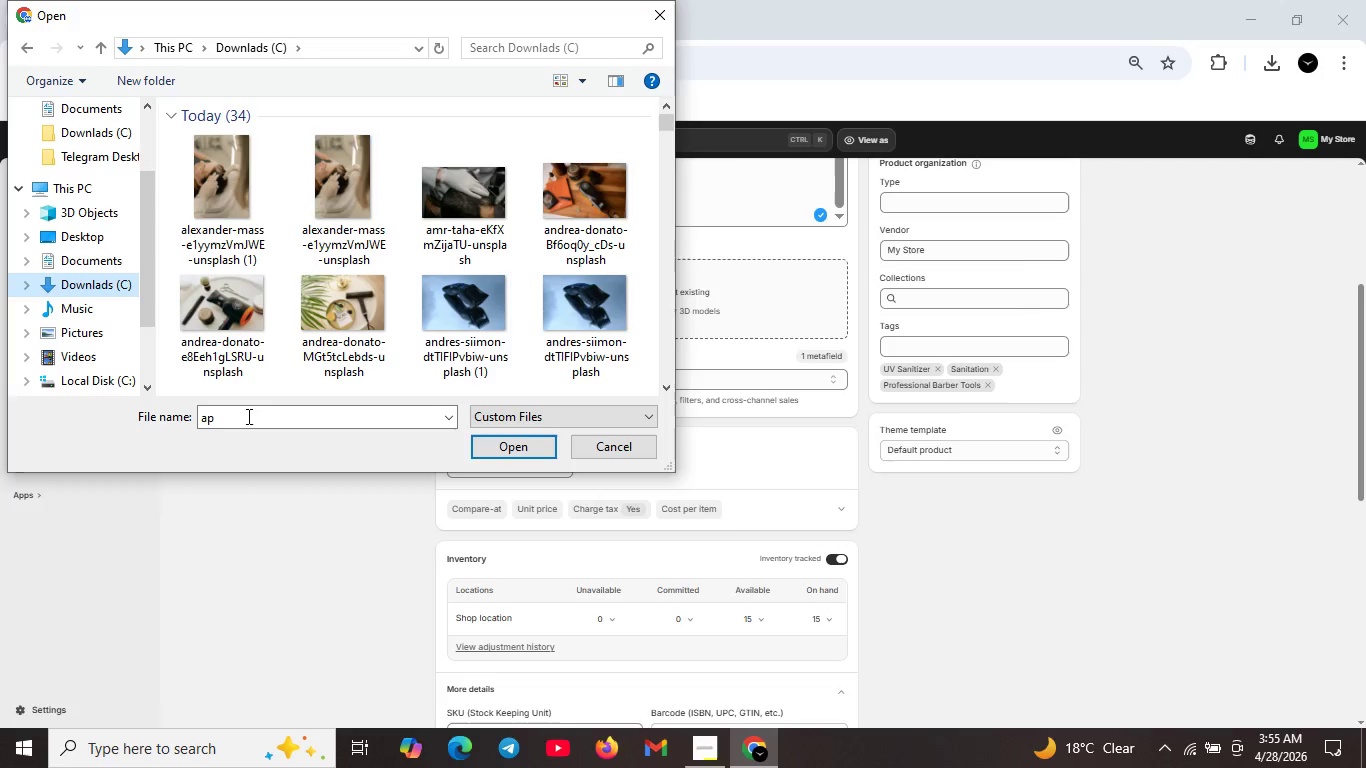 
left_click([245, 419])
 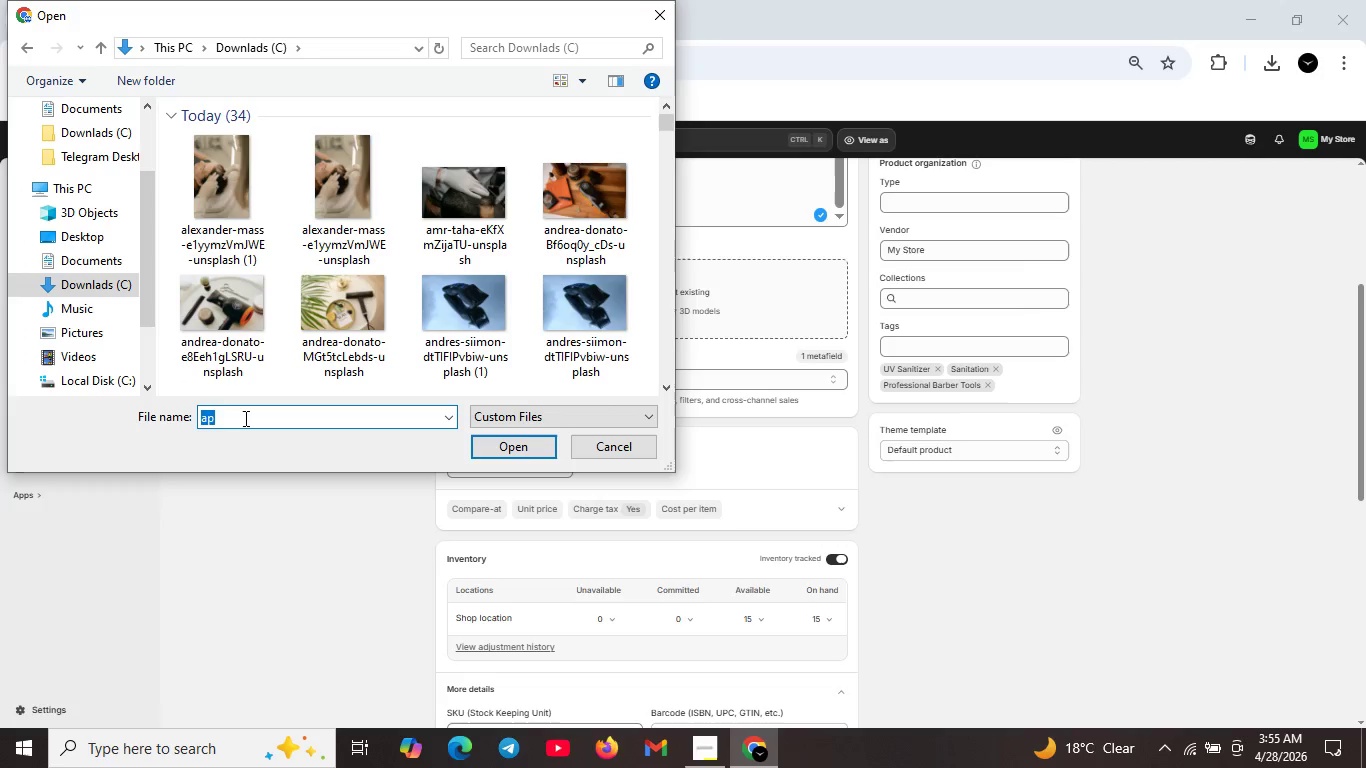 
key(Home)
 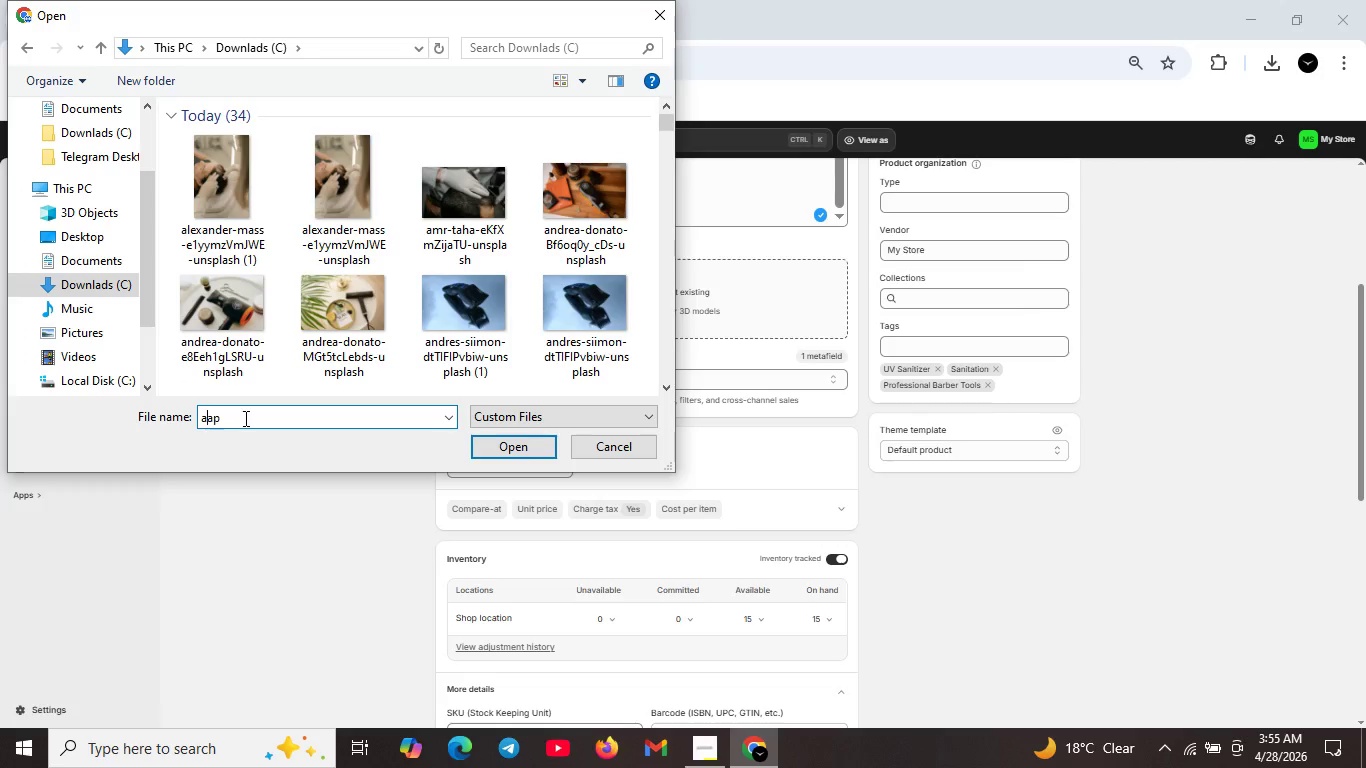 
key(A)
 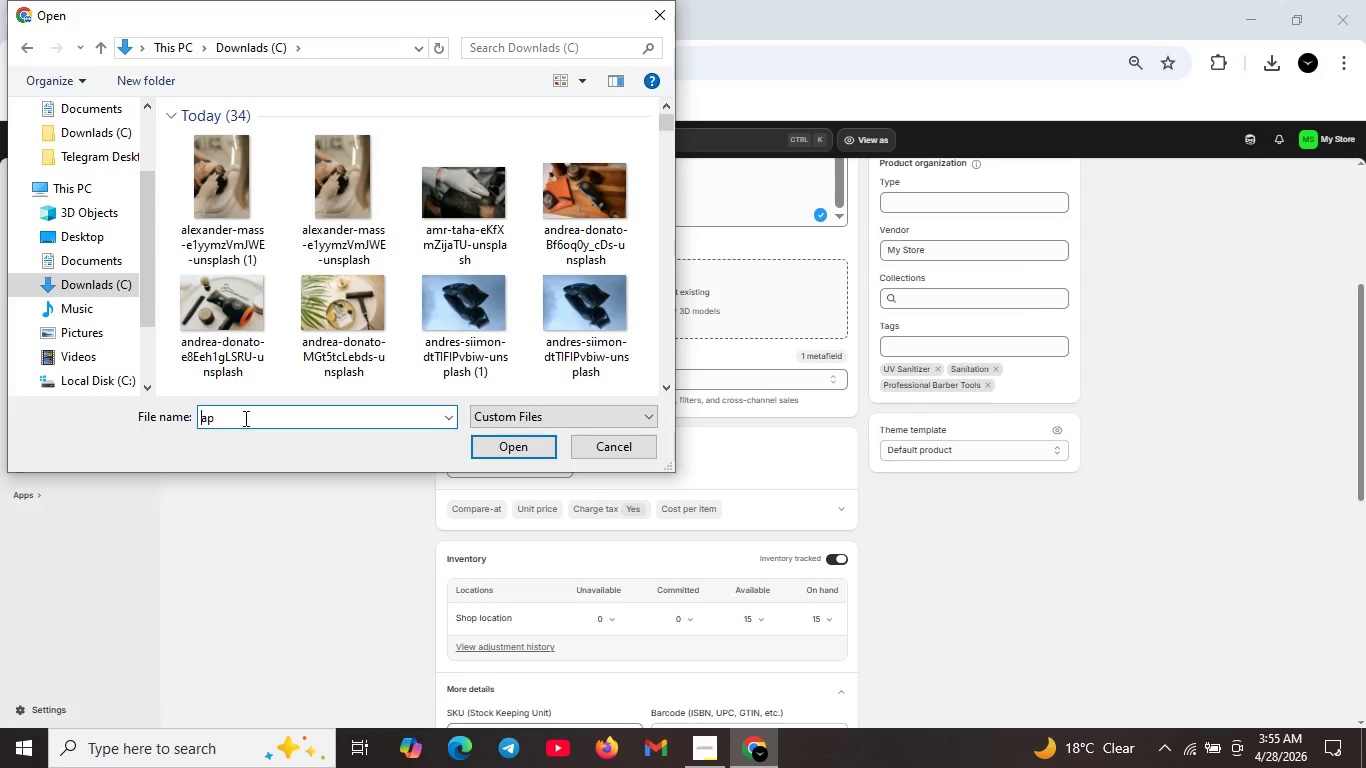 
key(Backspace)
 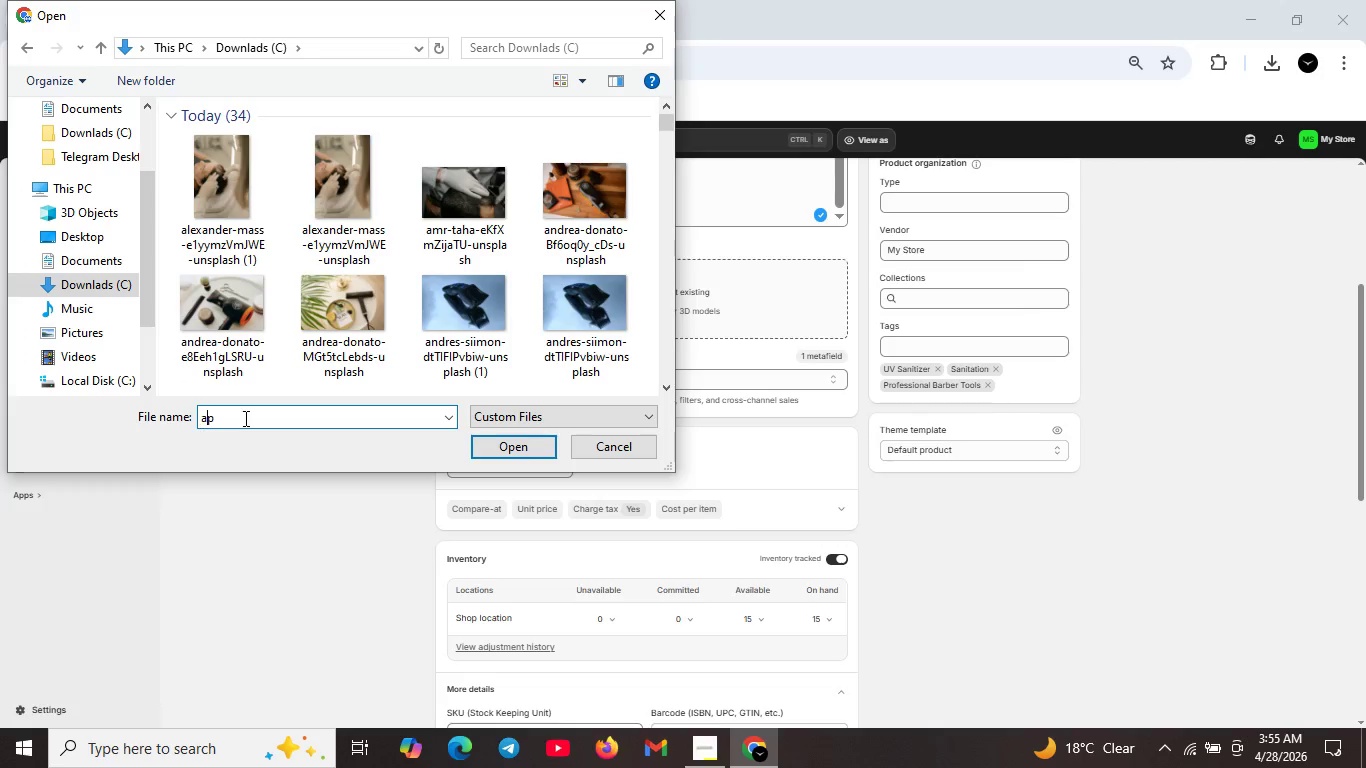 
key(ArrowRight)
 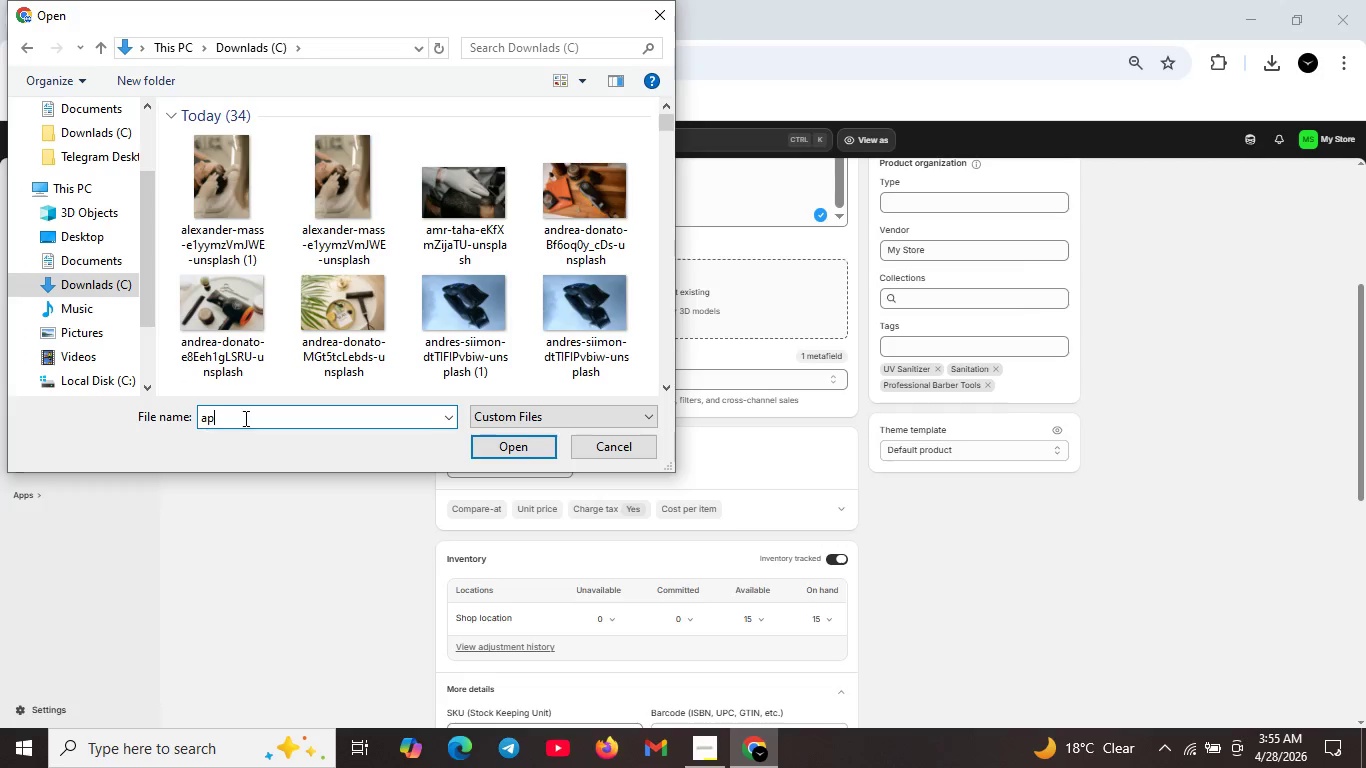 
key(ArrowRight)
 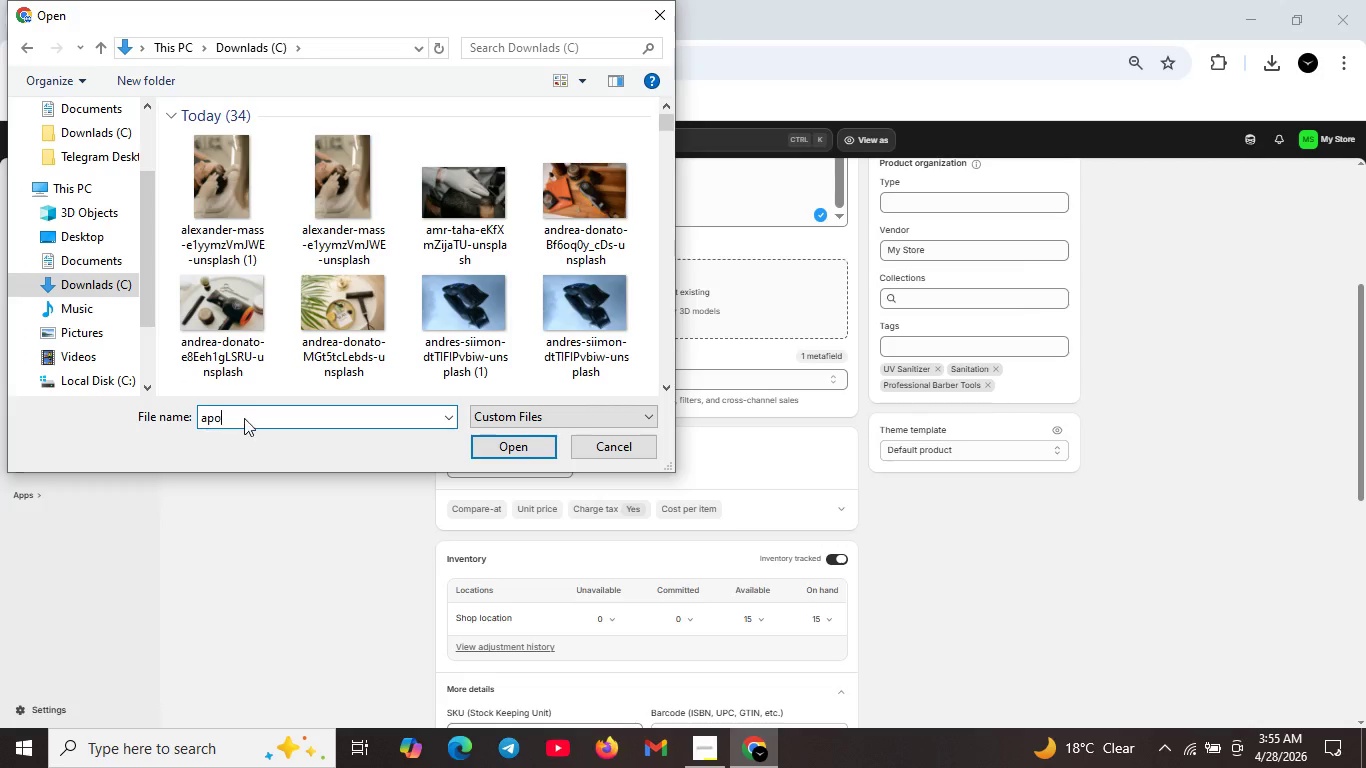 
key(O)
 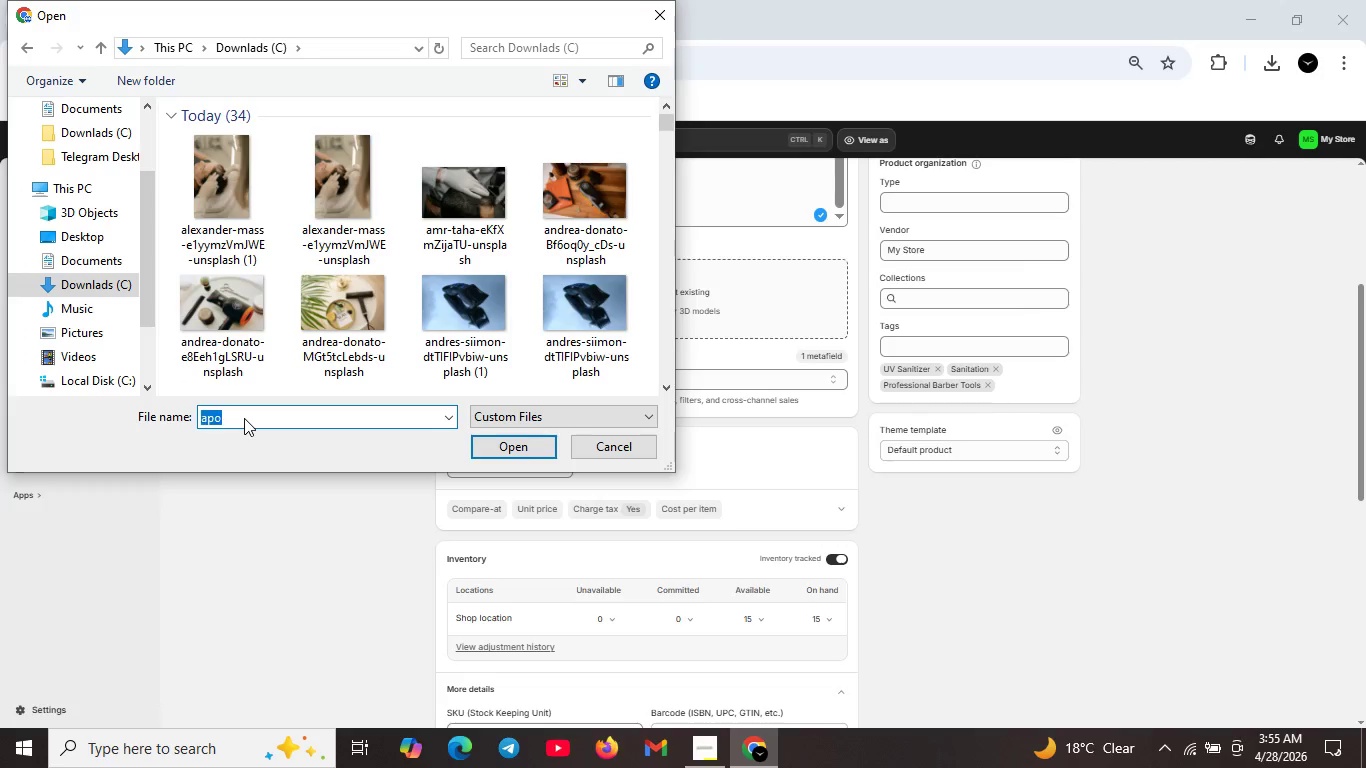 
key(Enter)
 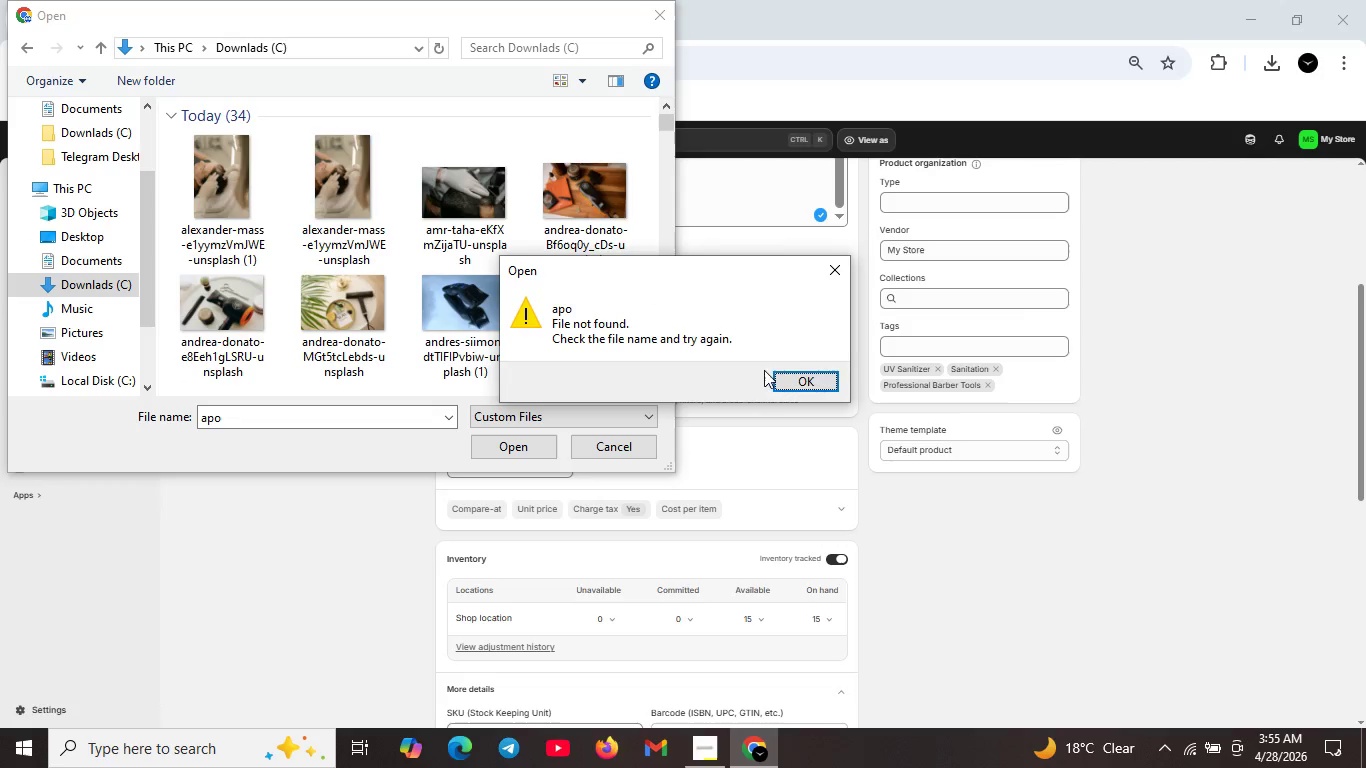 
left_click([822, 383])
 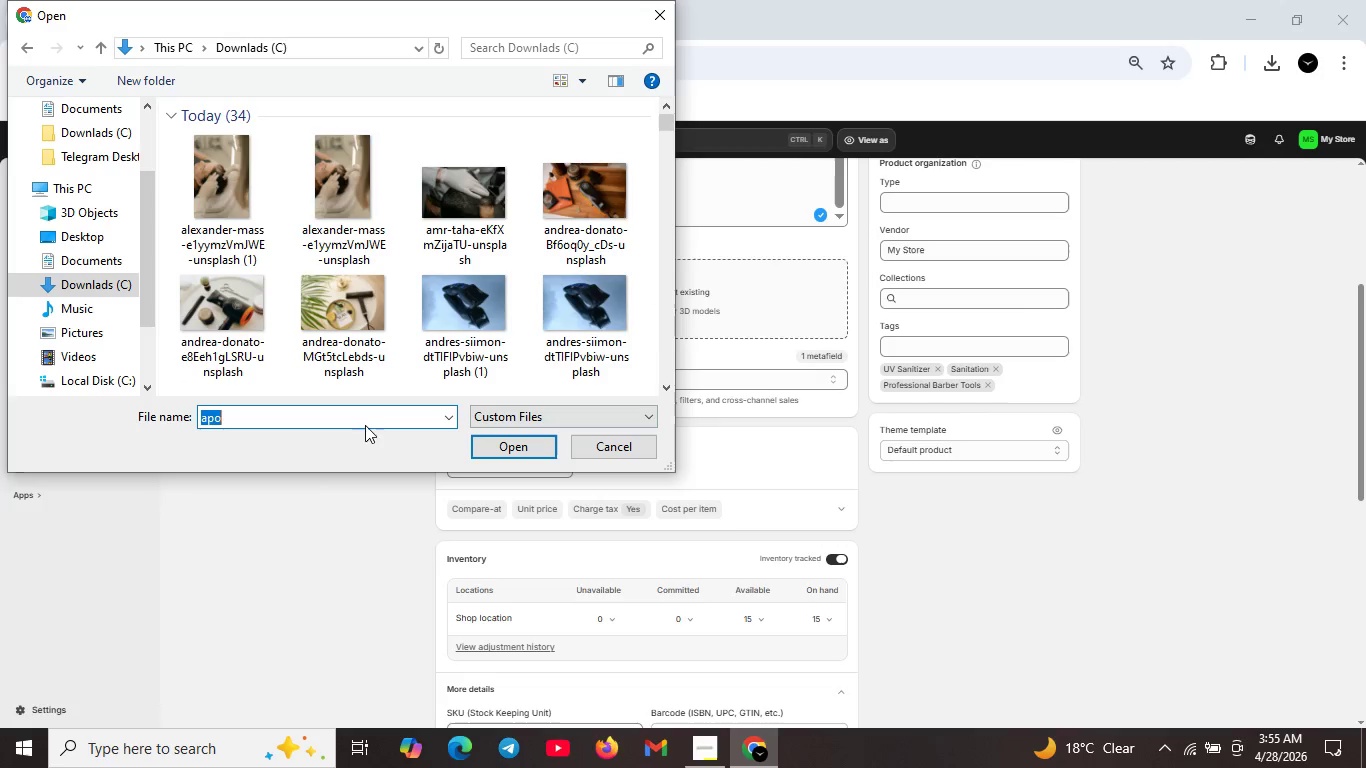 
left_click([363, 423])
 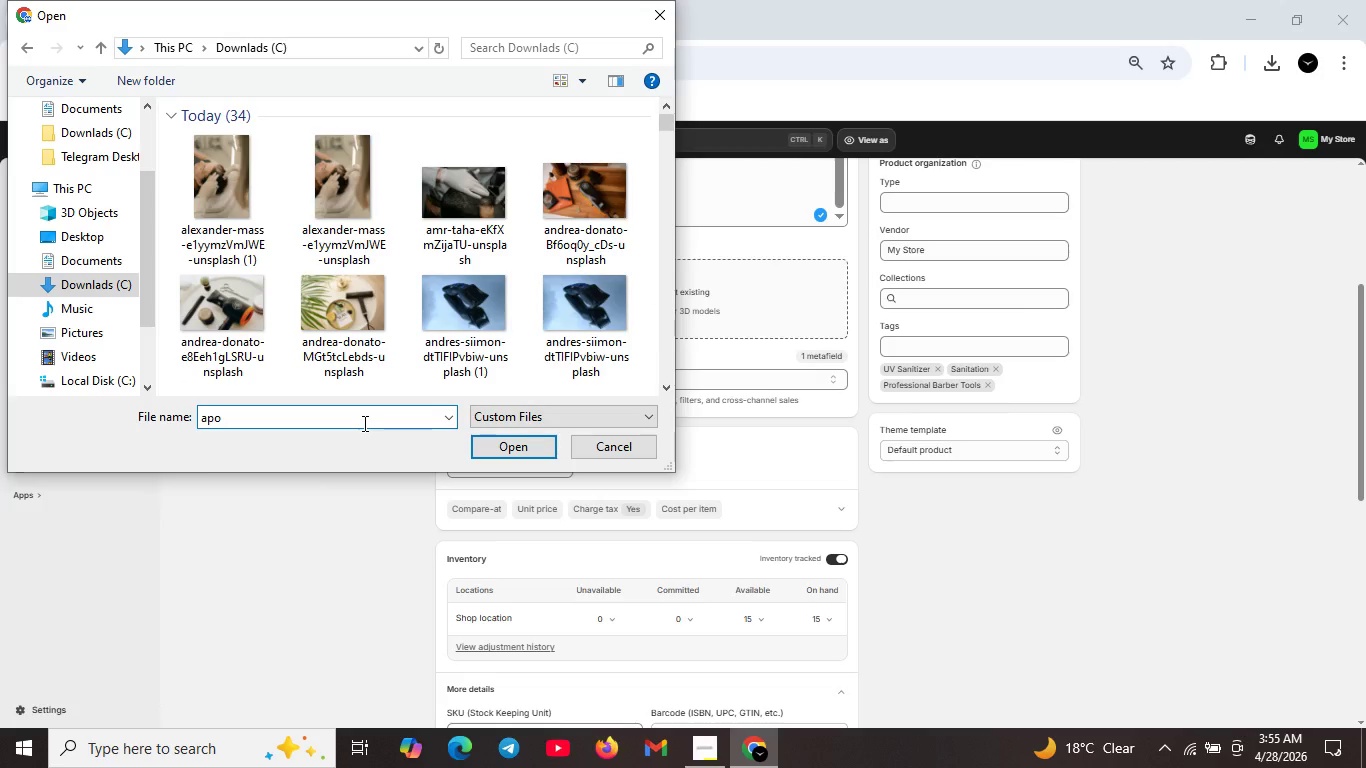 
key(Backspace)
 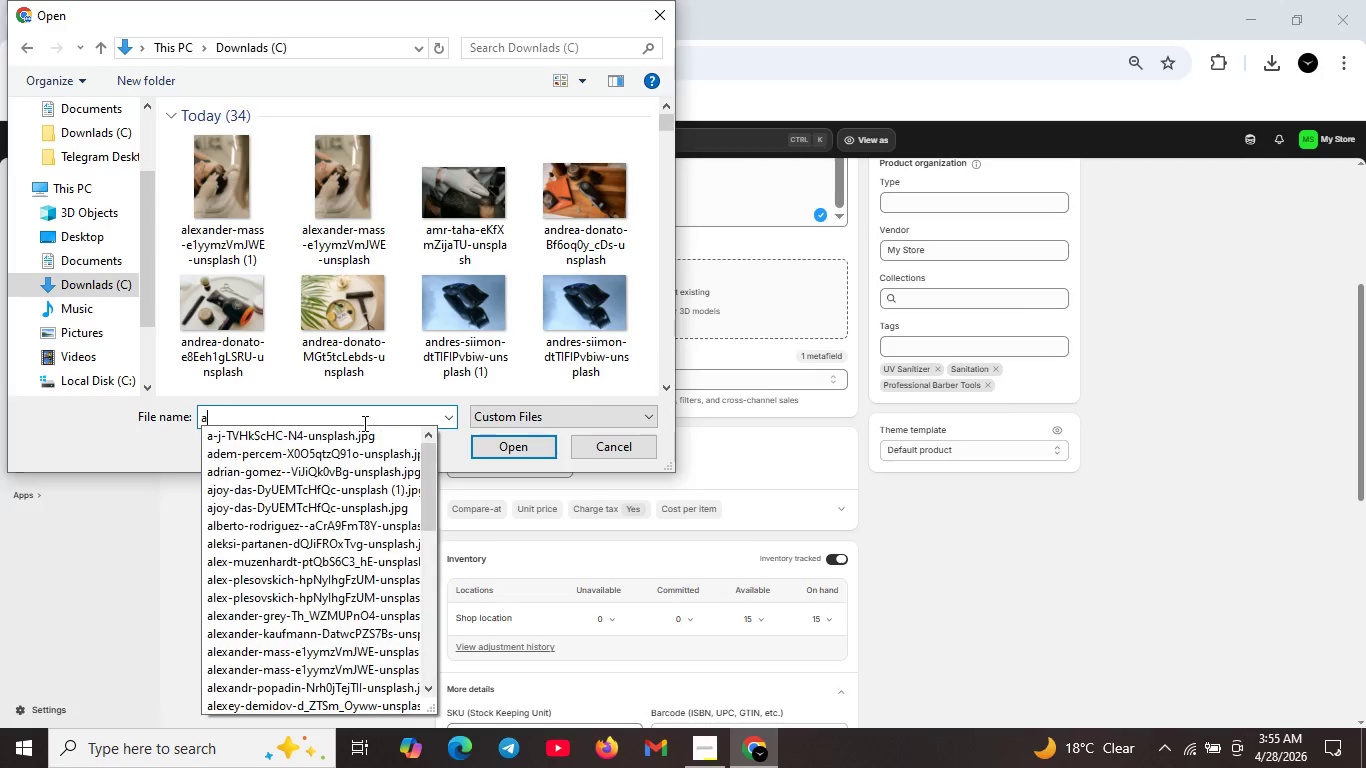 
key(Backspace)
 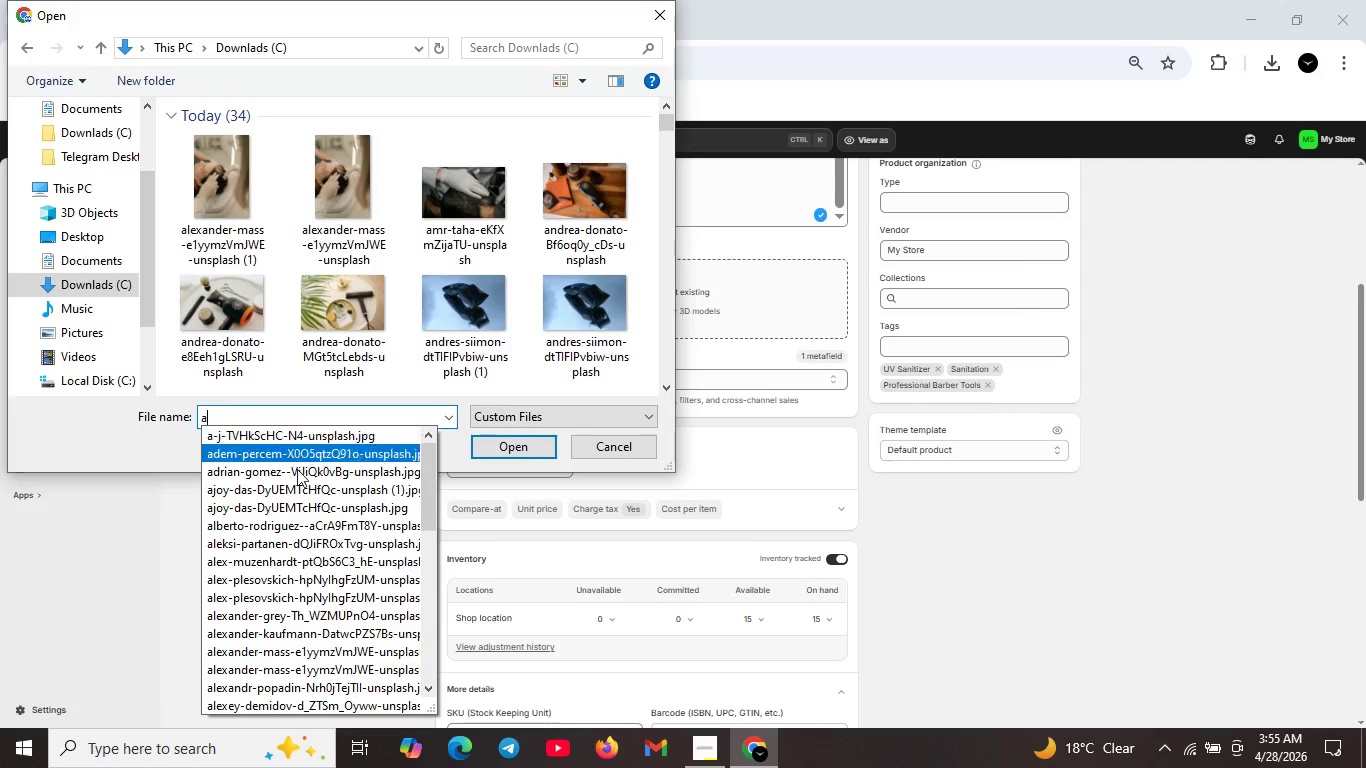 
scroll: coordinate [264, 663], scroll_direction: down, amount: 13.0
 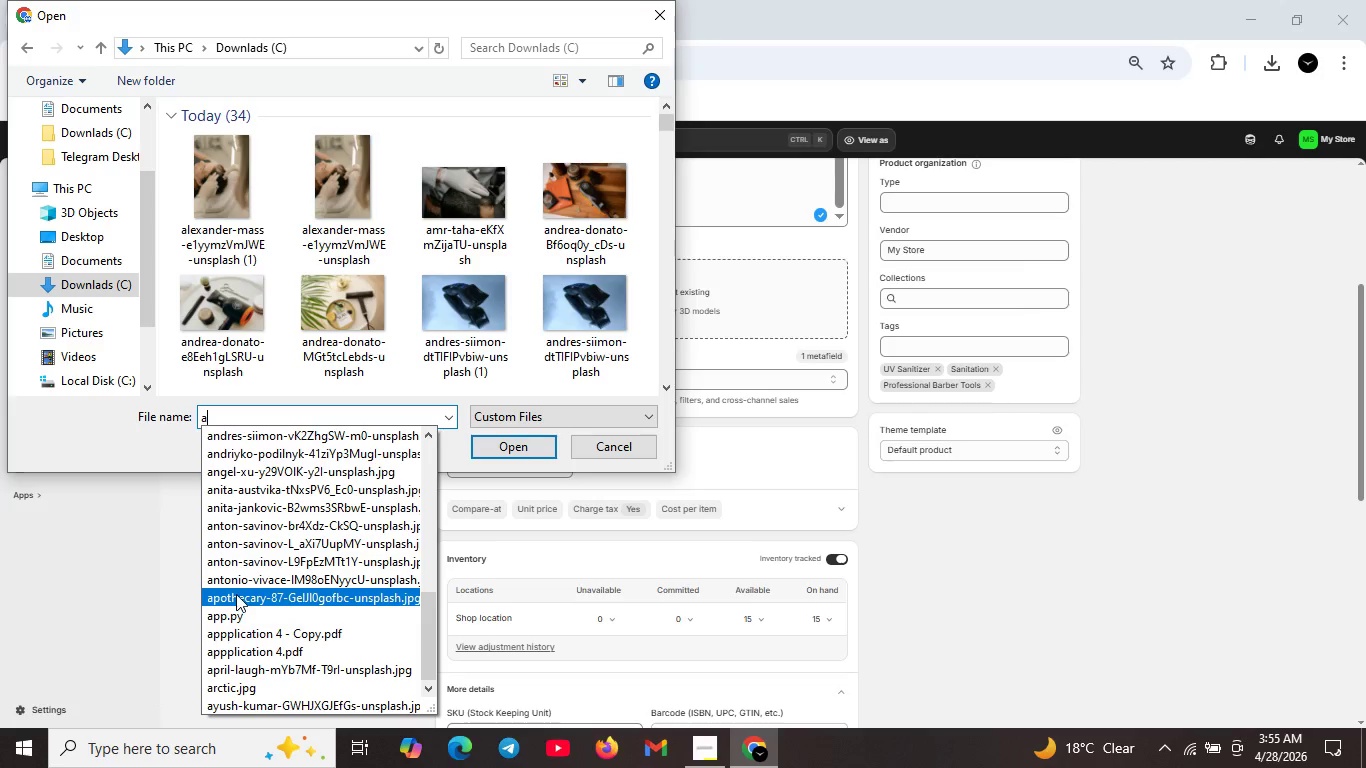 
left_click([236, 594])
 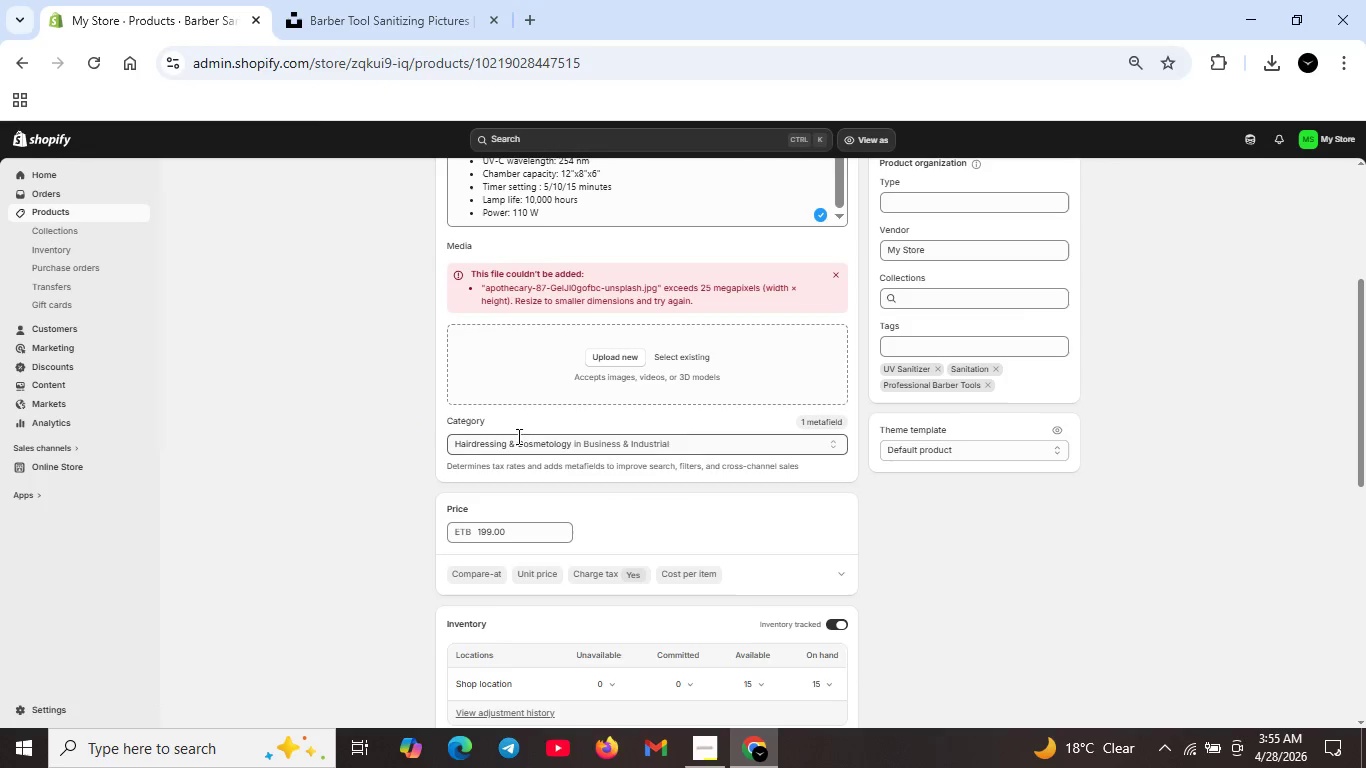 
wait(8.14)
 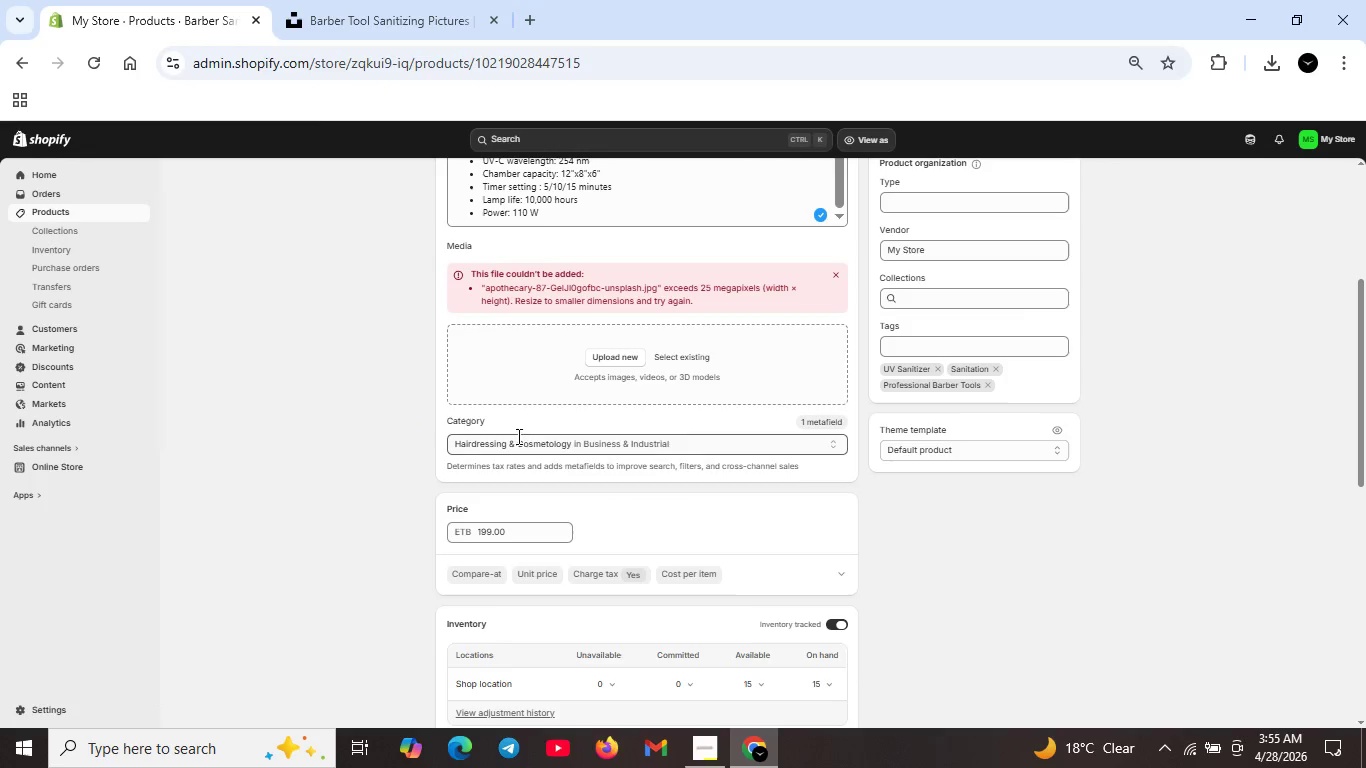 
left_click([1272, 67])
 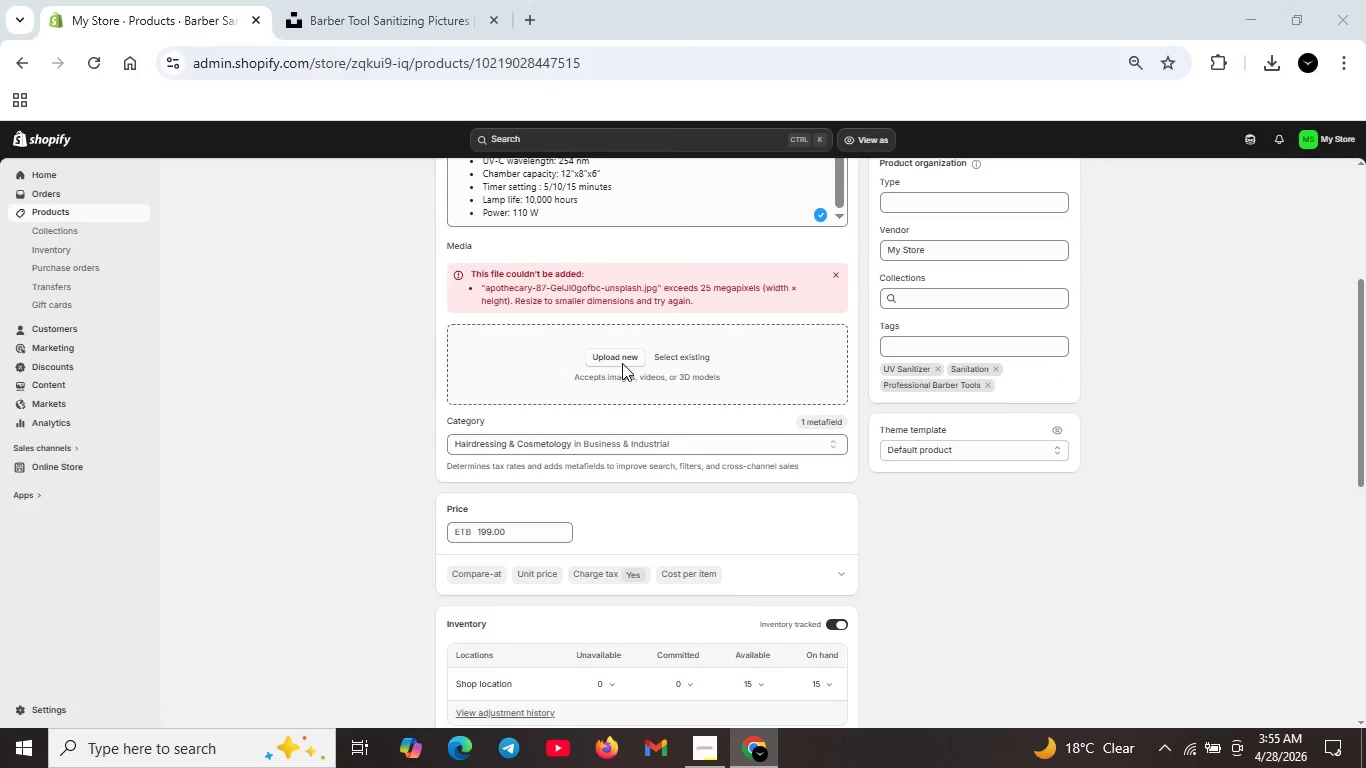 
wait(6.75)
 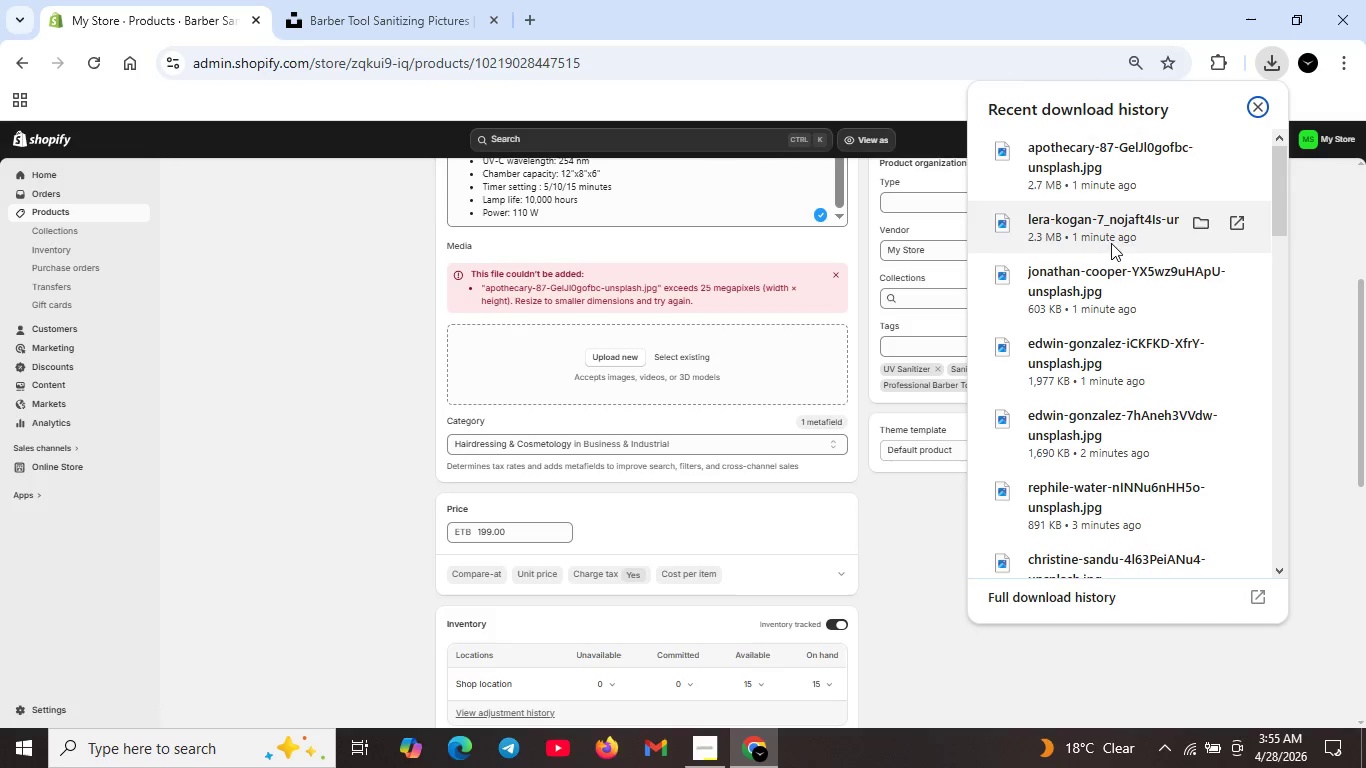 
type(lera)
 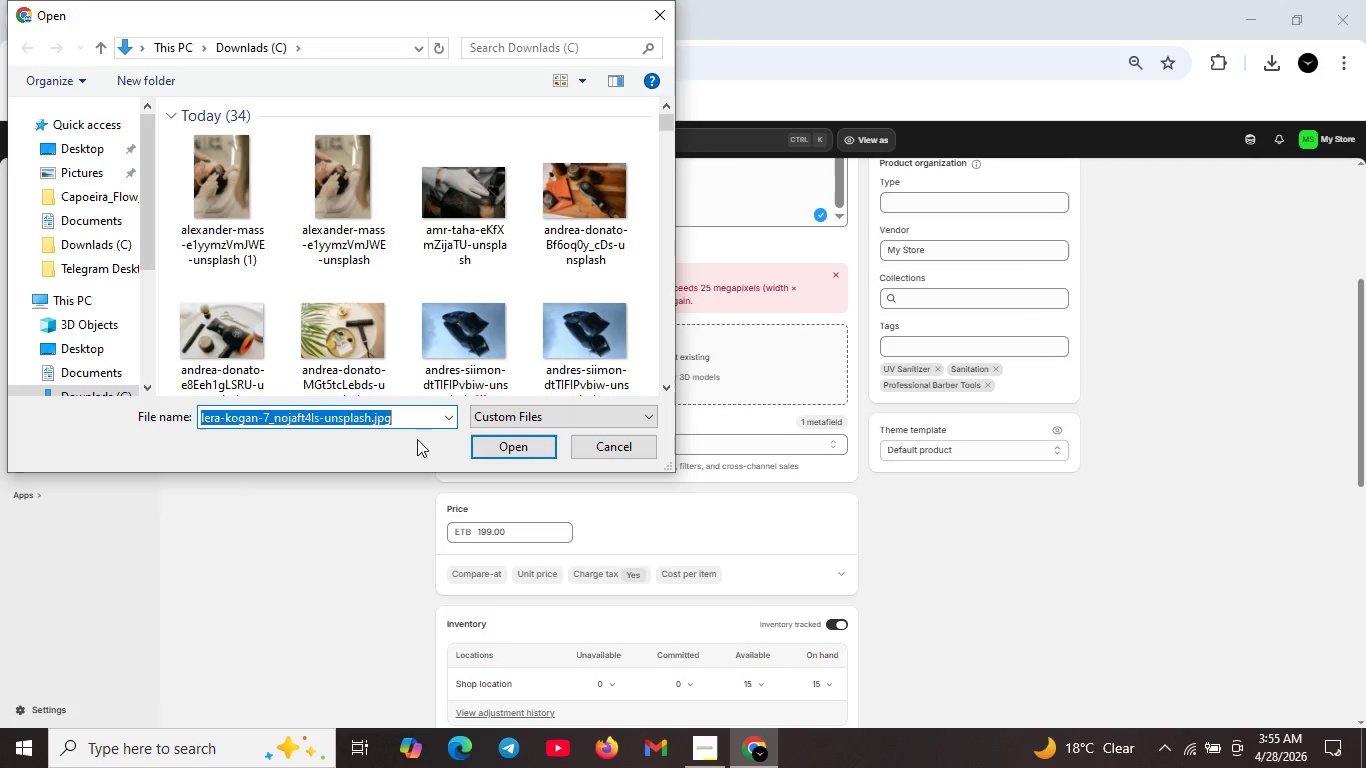 
left_click([484, 438])
 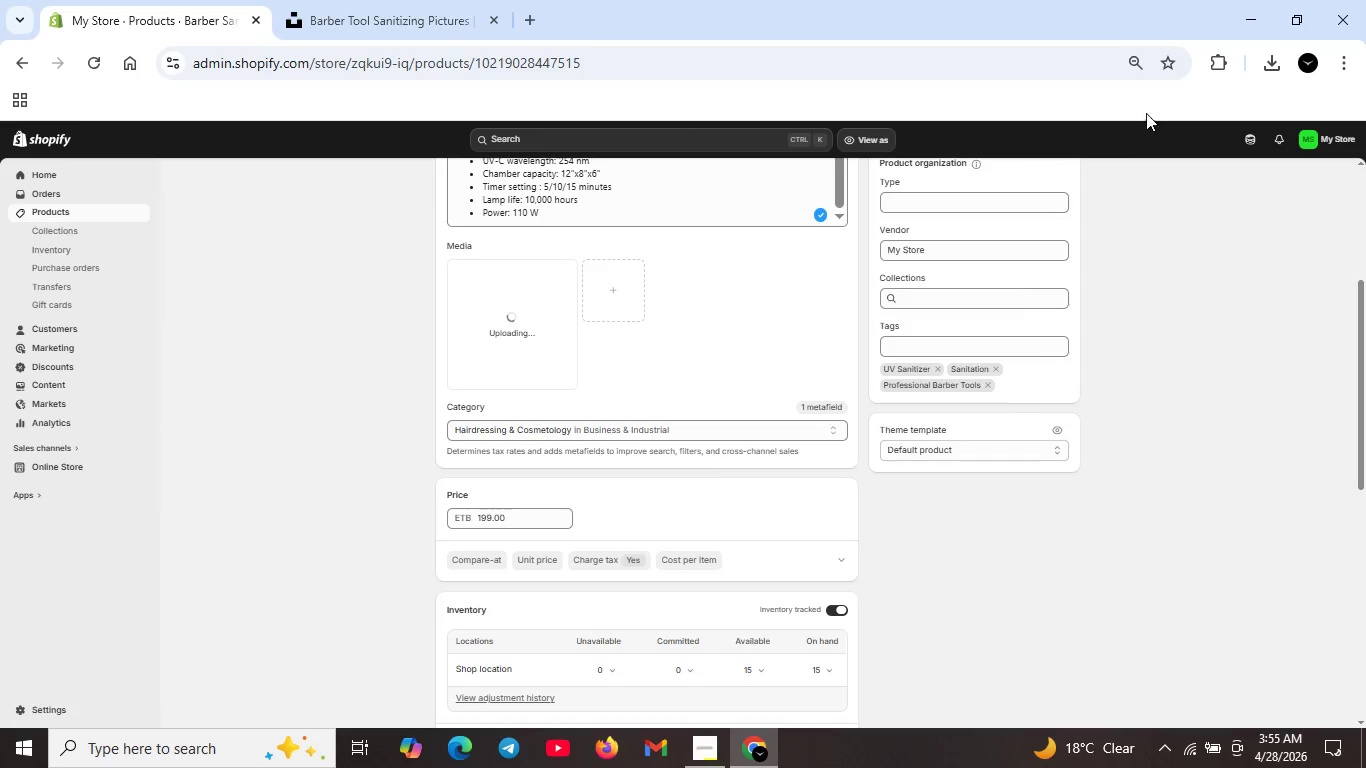 
left_click([1270, 65])
 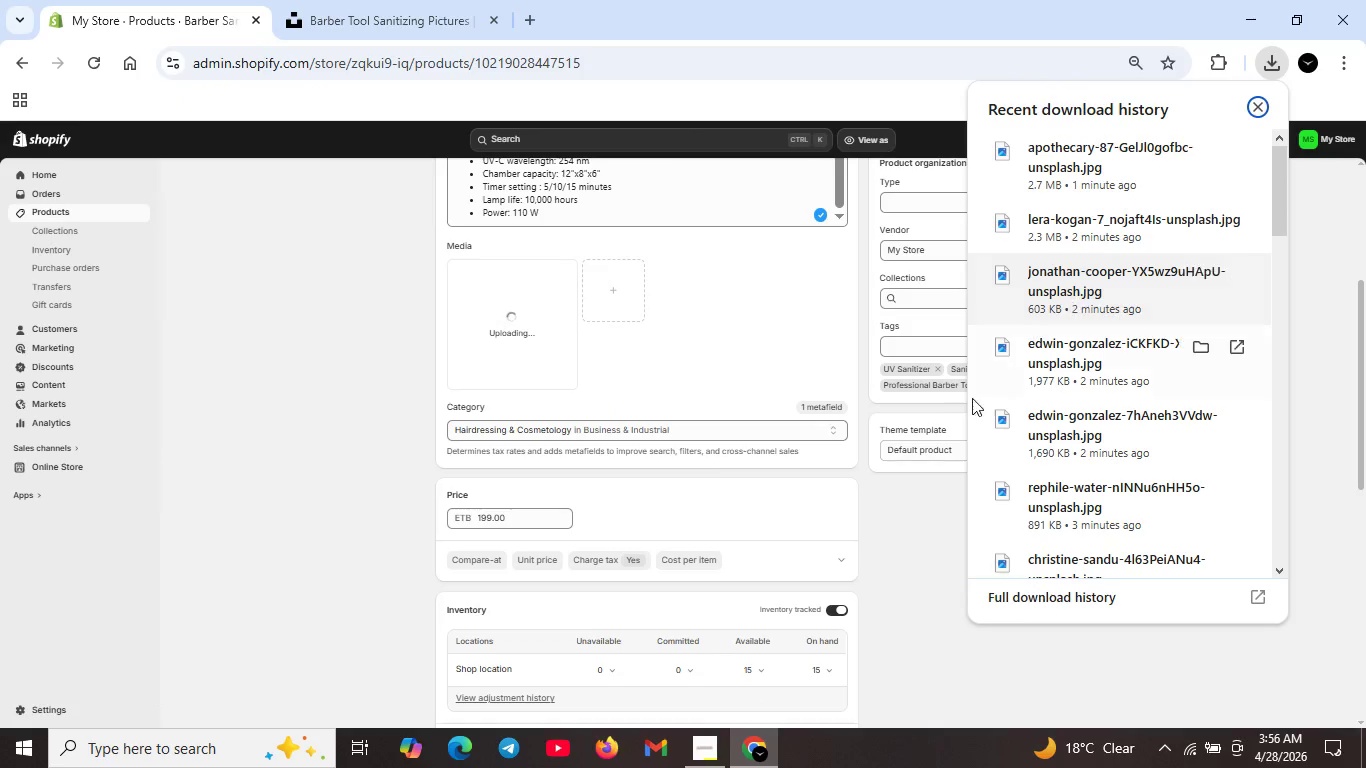 
left_click([934, 491])
 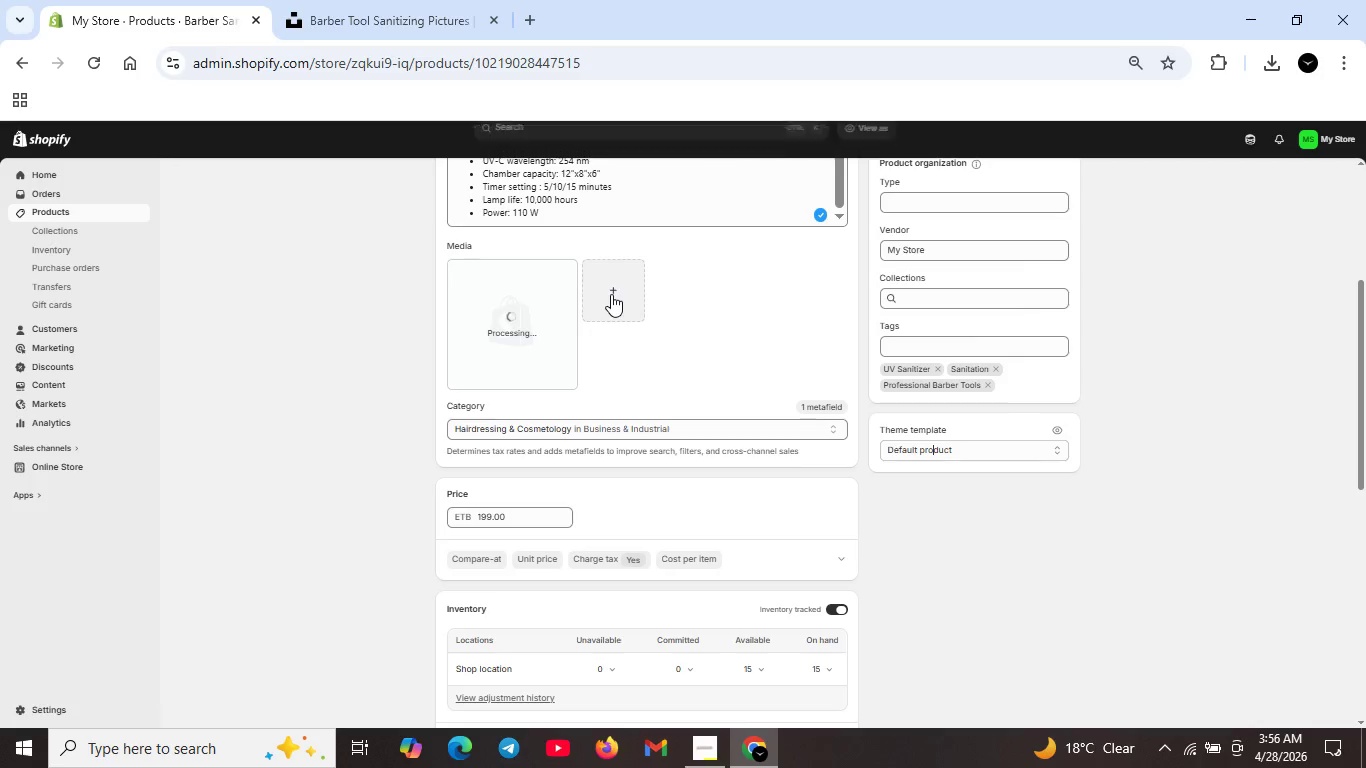 
wait(8.5)
 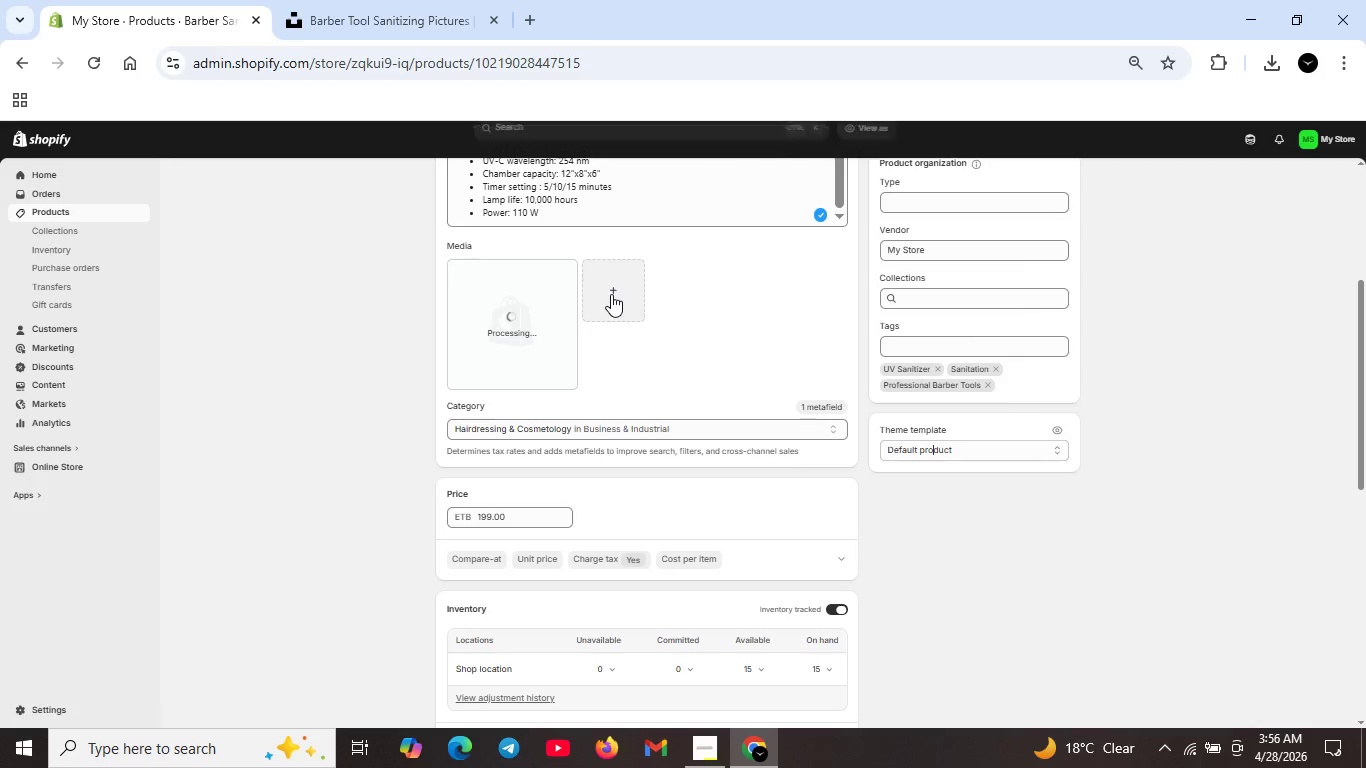 
left_click([611, 294])
 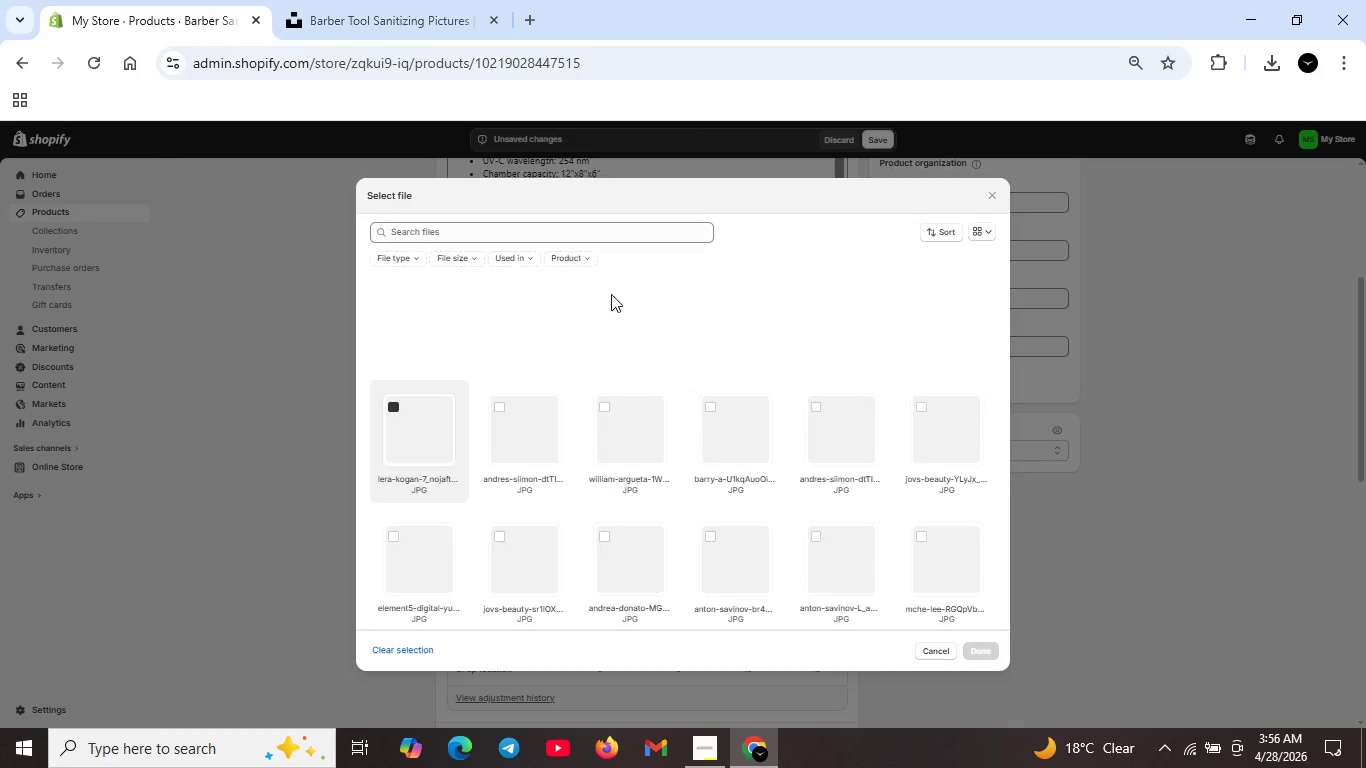 
type(Jonathan cooper)
 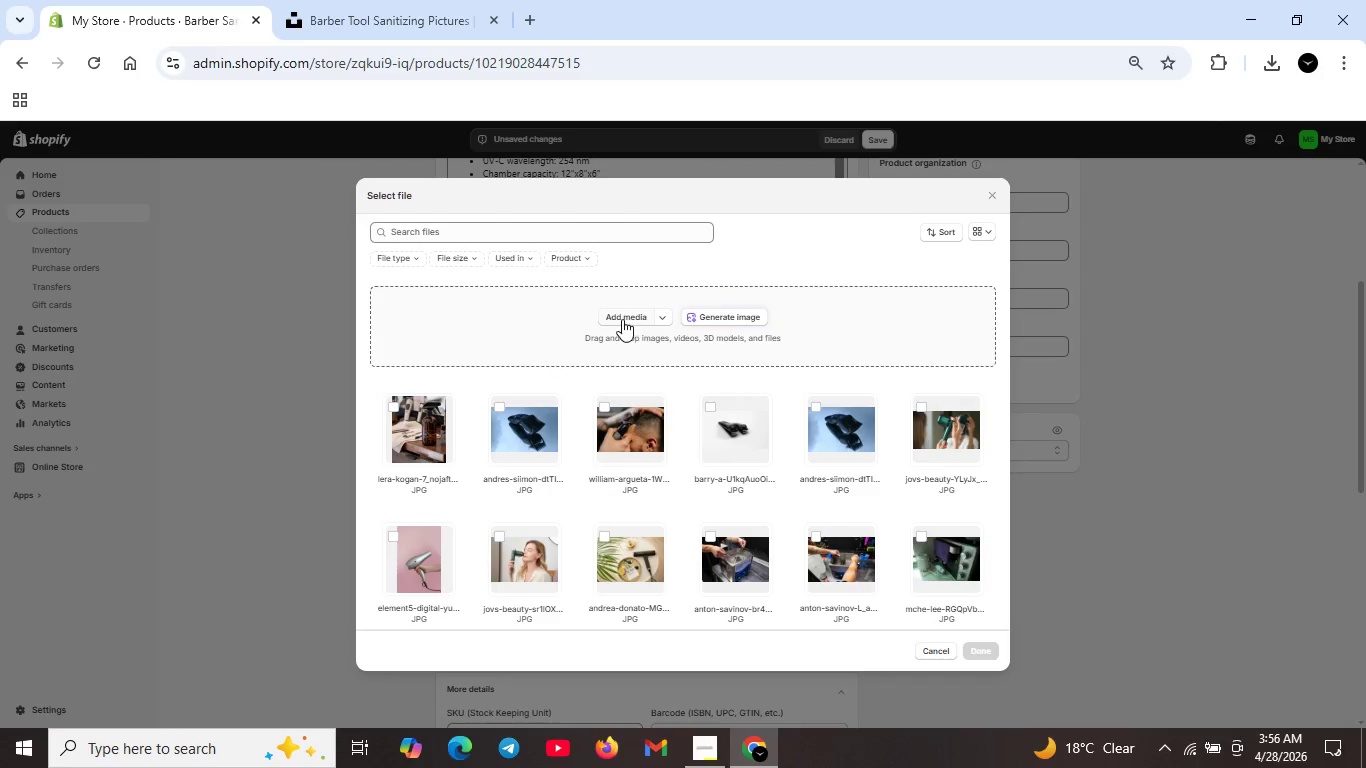 
left_click([625, 316])
 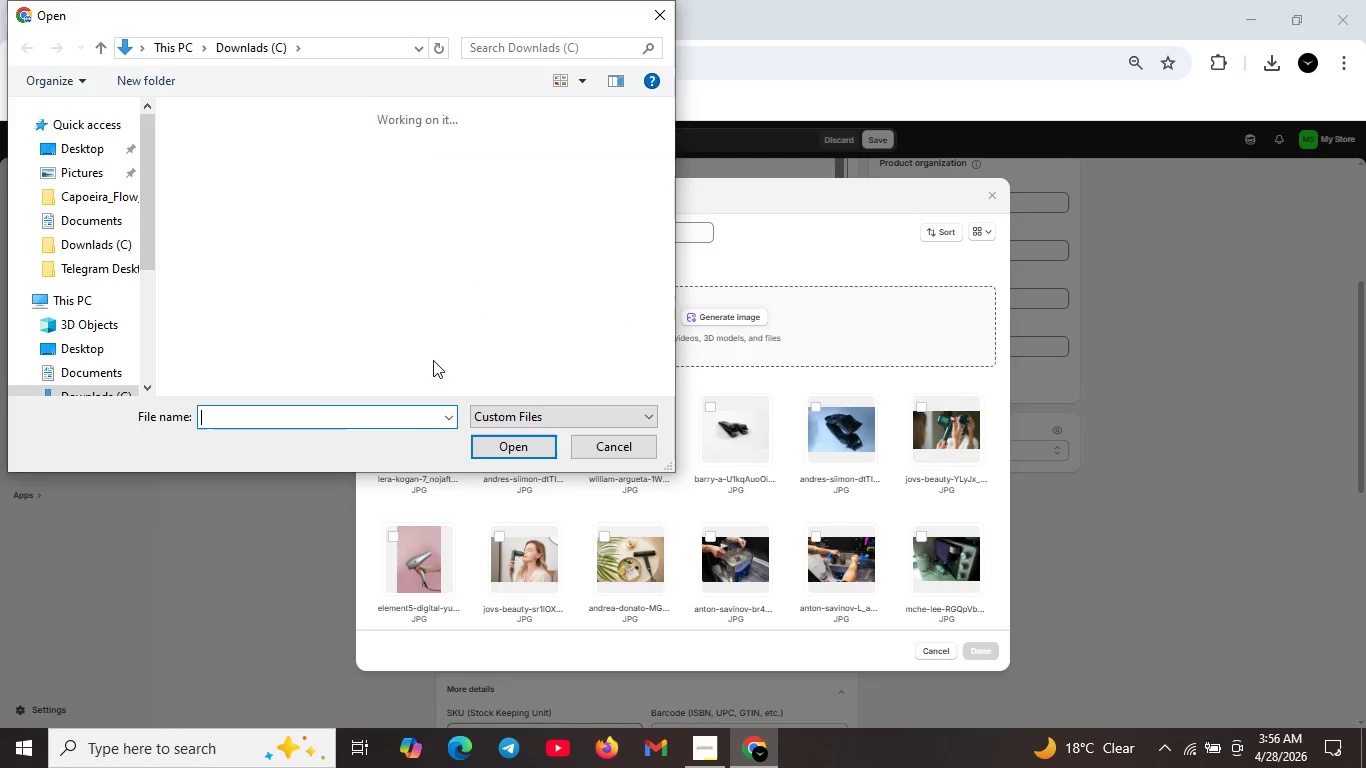 
left_click([396, 411])
 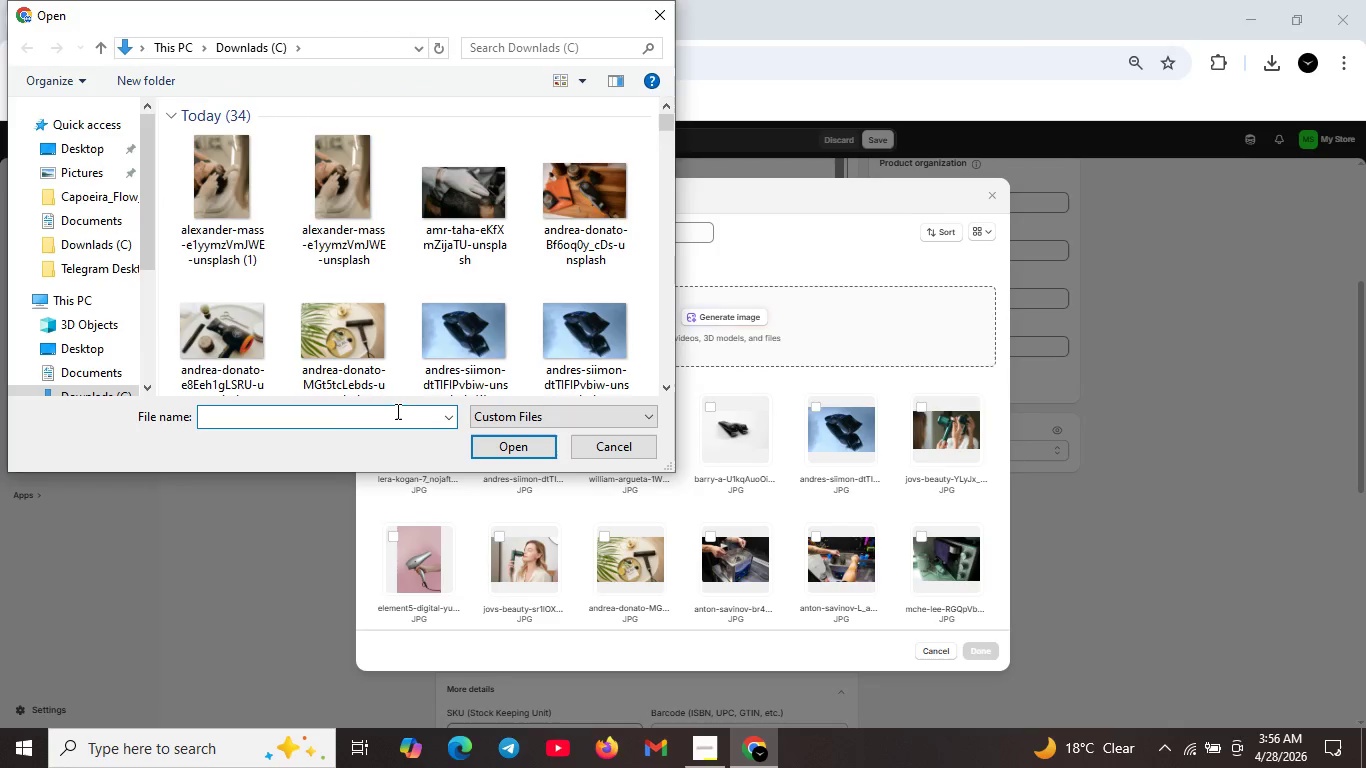 
type(Jonathan )
key(Backspace)
key(Backspace)
key(Backspace)
 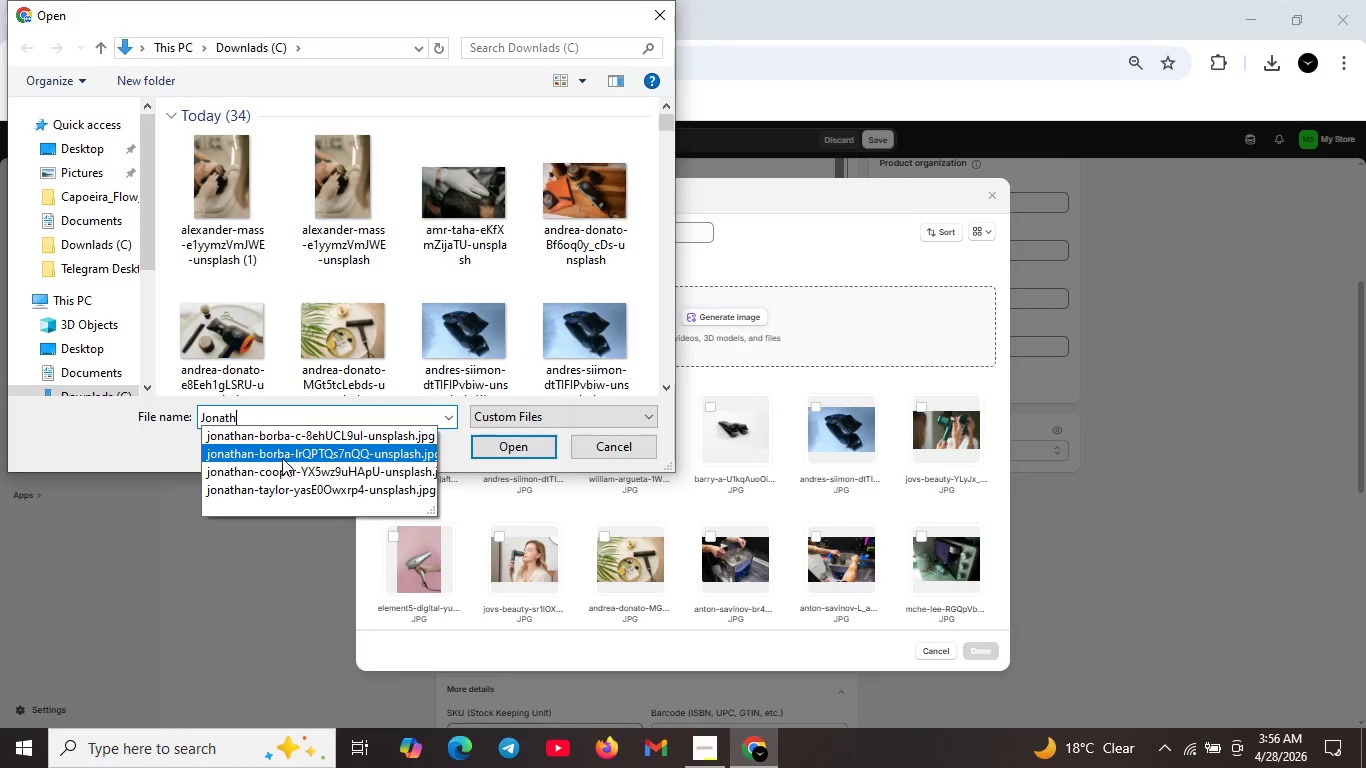 
left_click([281, 466])
 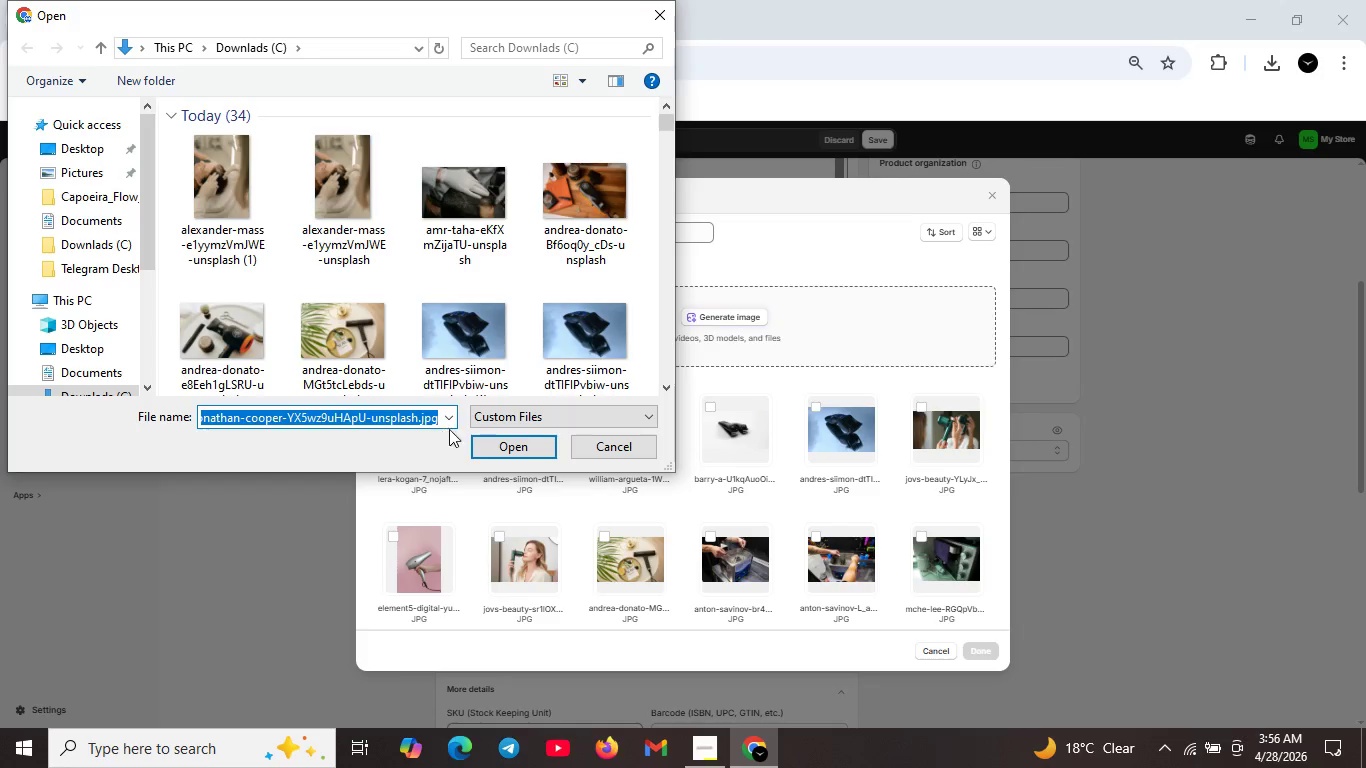 
left_click([479, 447])
 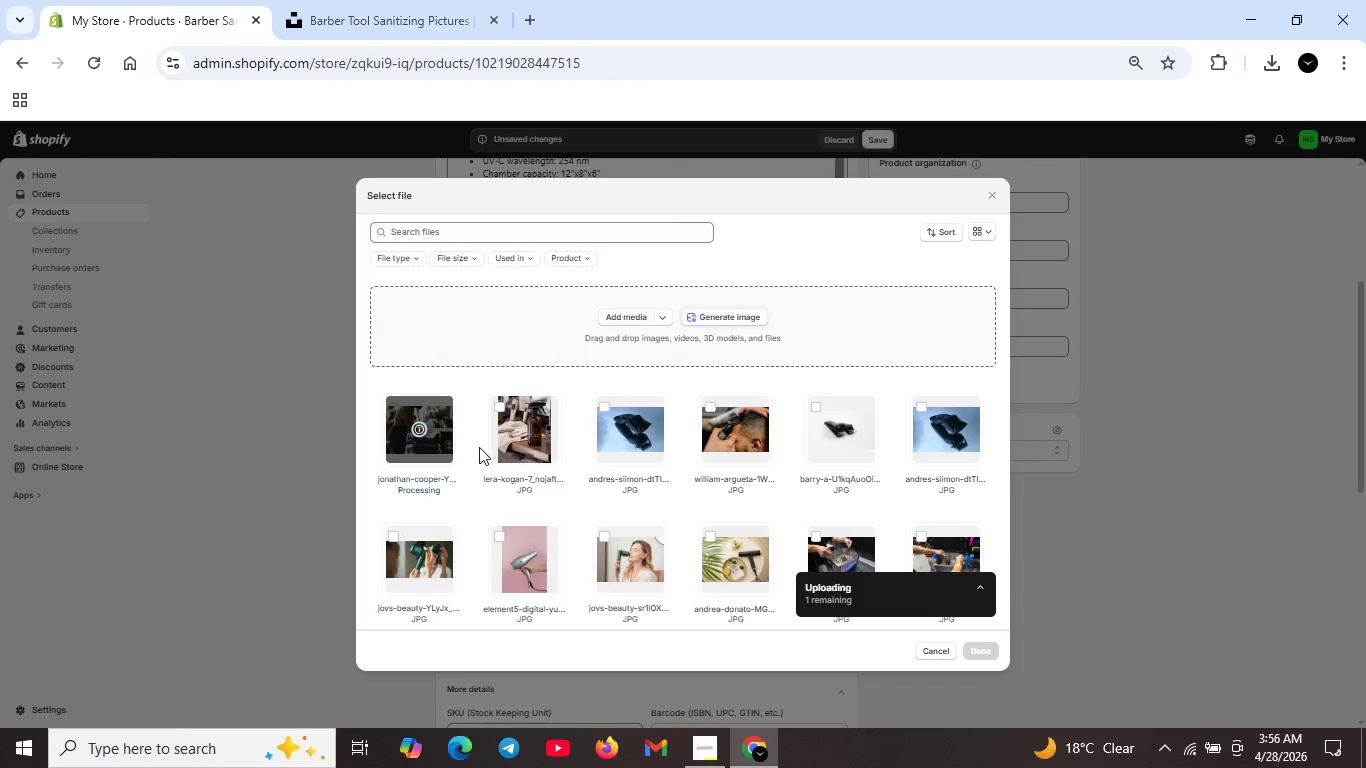 
wait(9.98)
 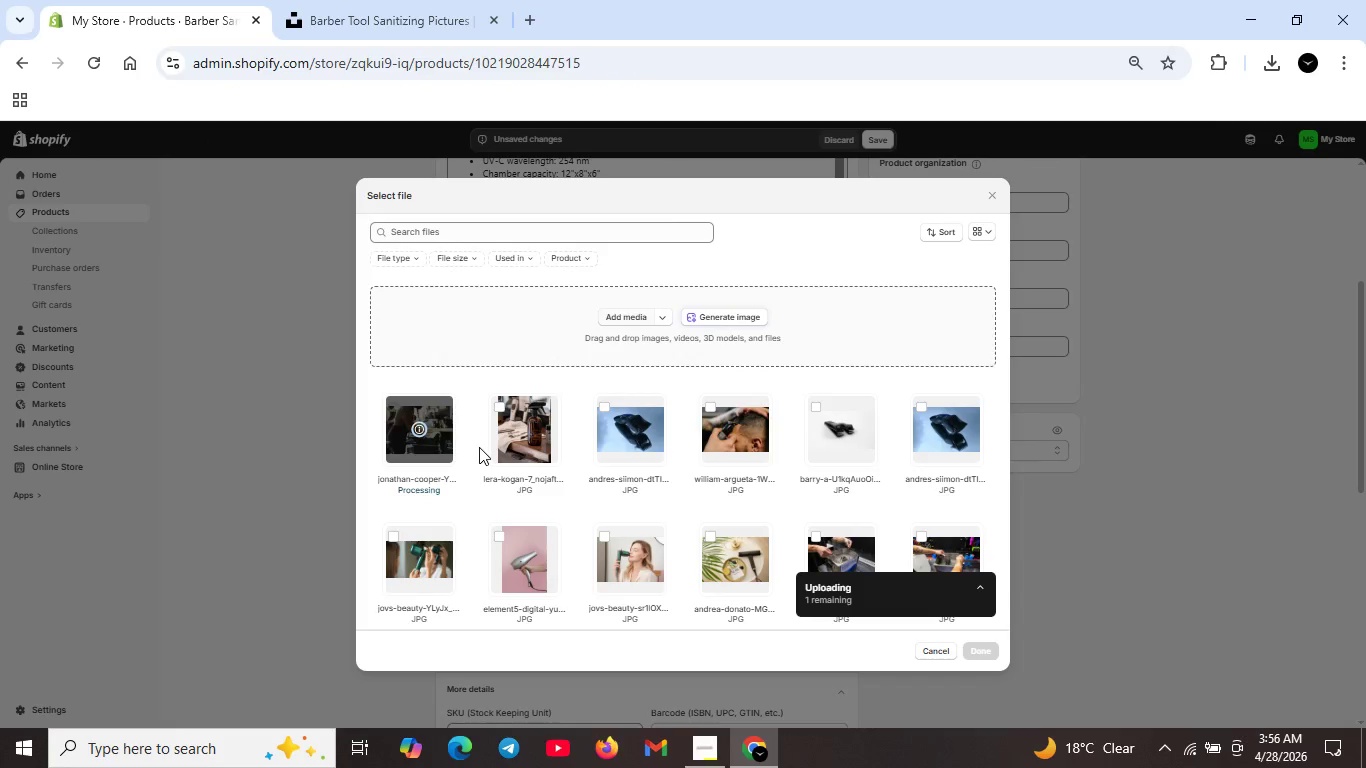 
left_click([1271, 59])
 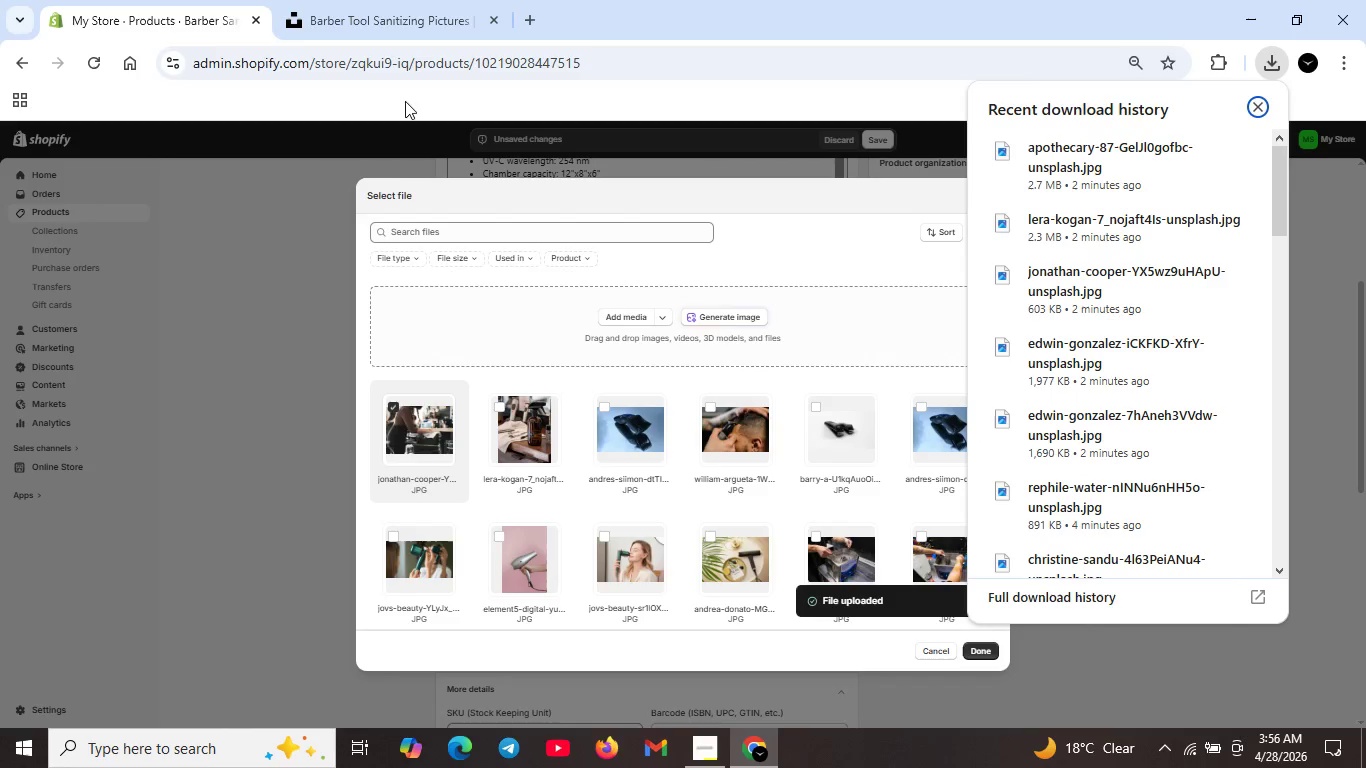 
left_click([647, 313])
 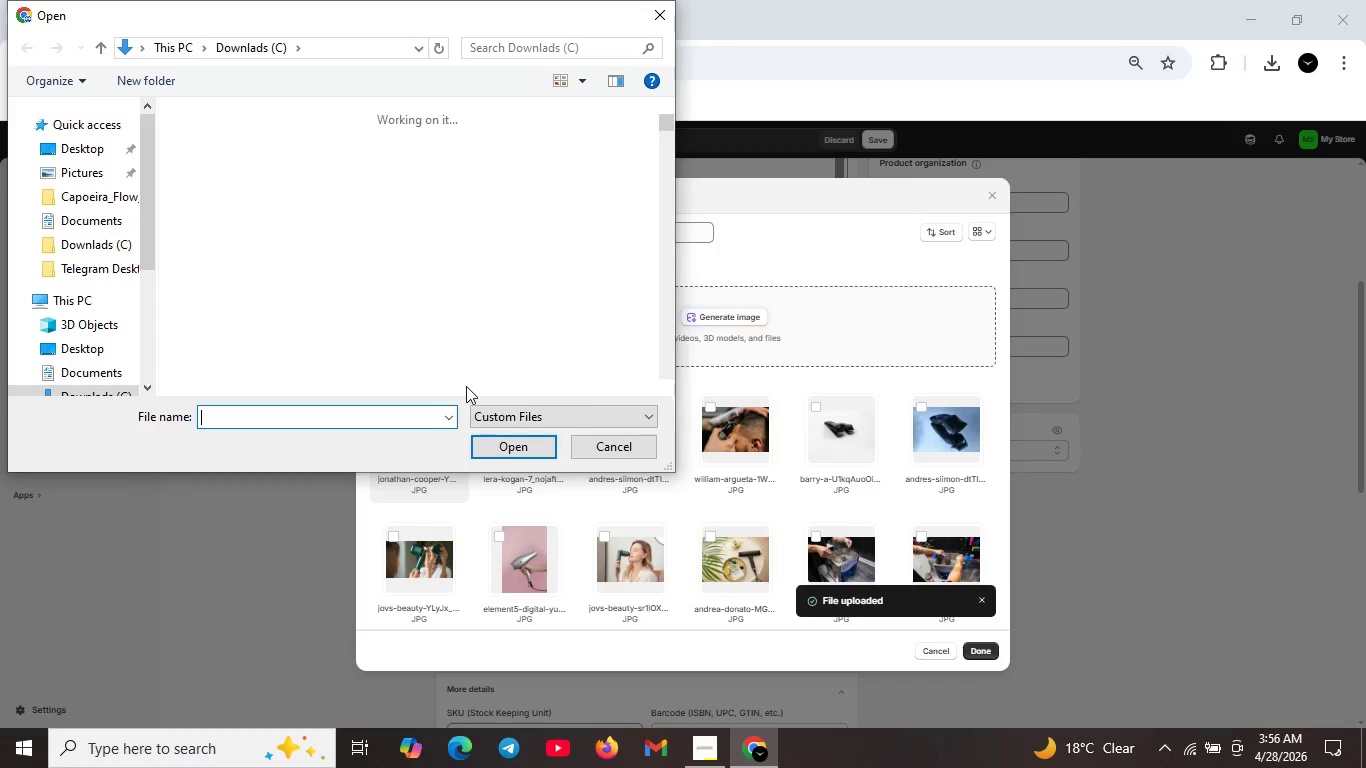 
type(ed)
 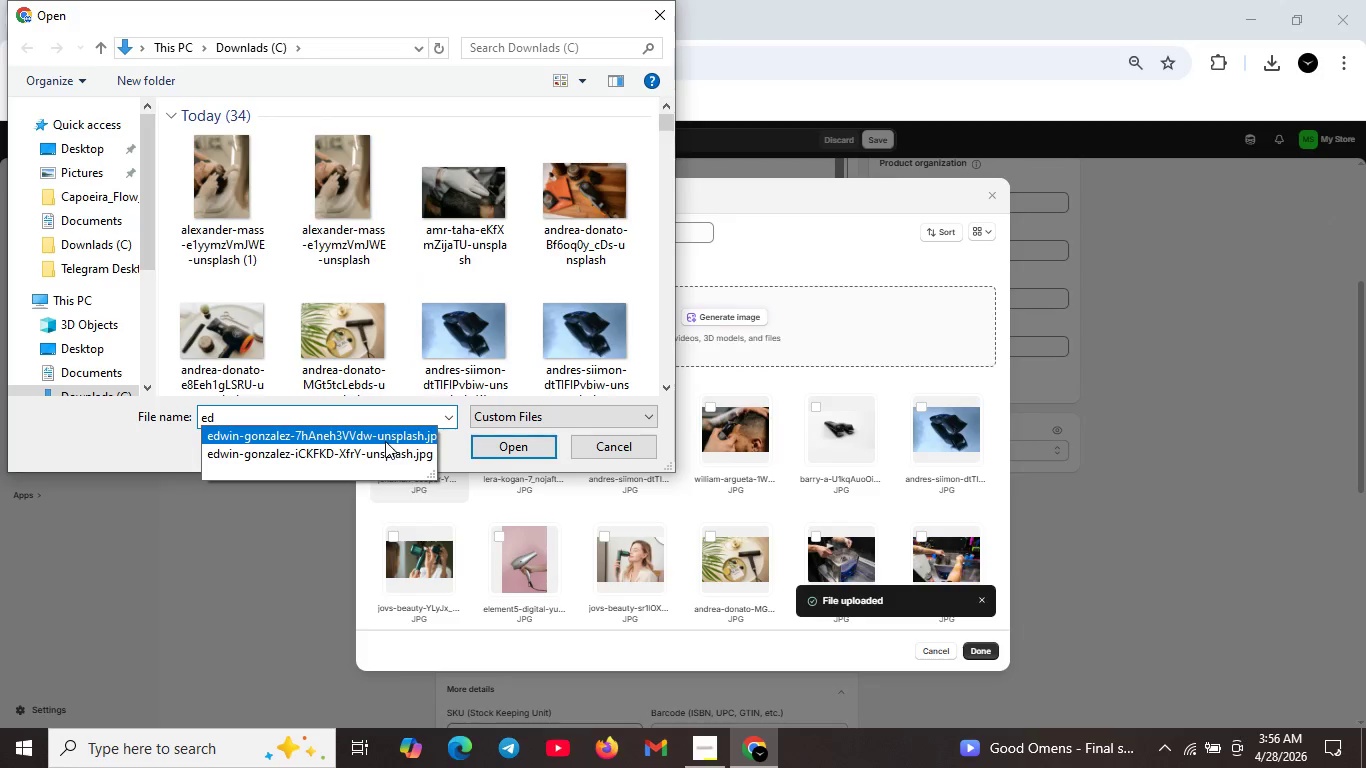 
wait(7.02)
 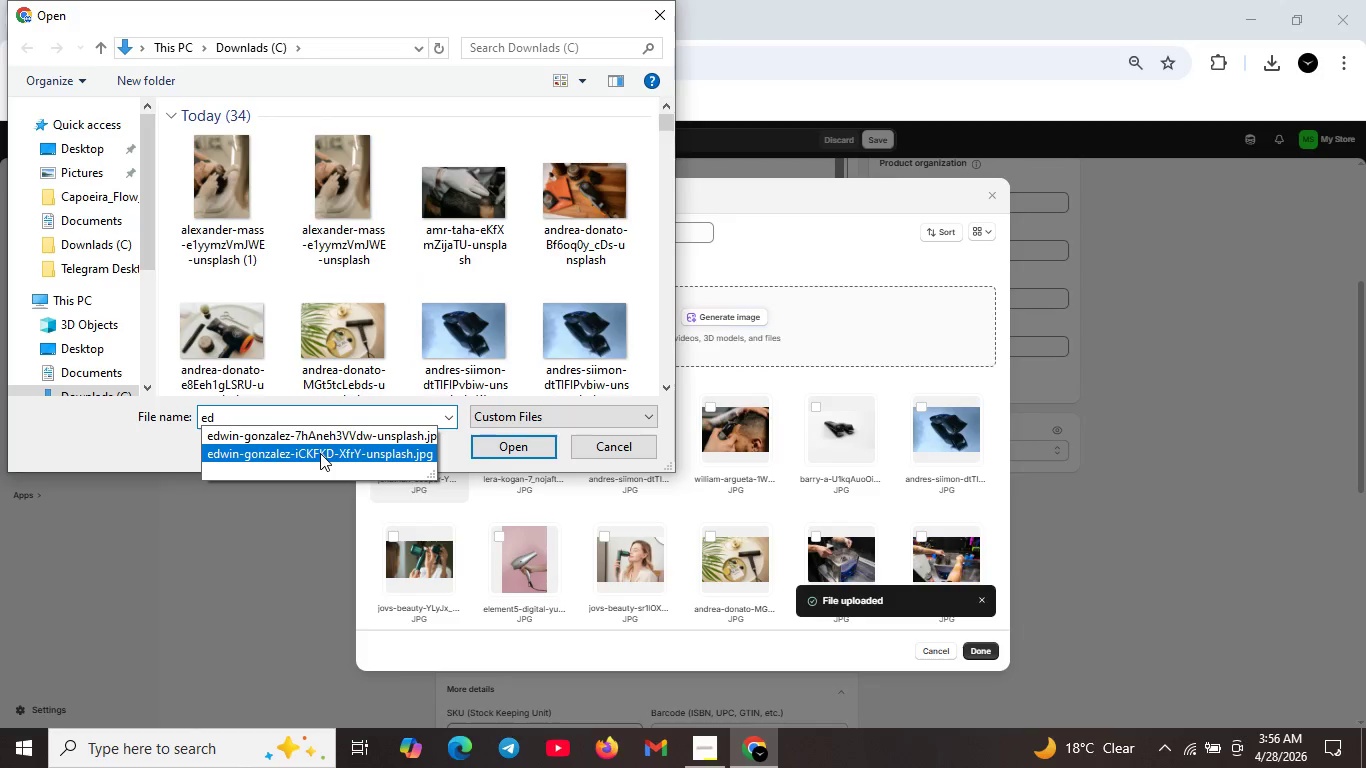 
double_click([360, 435])
 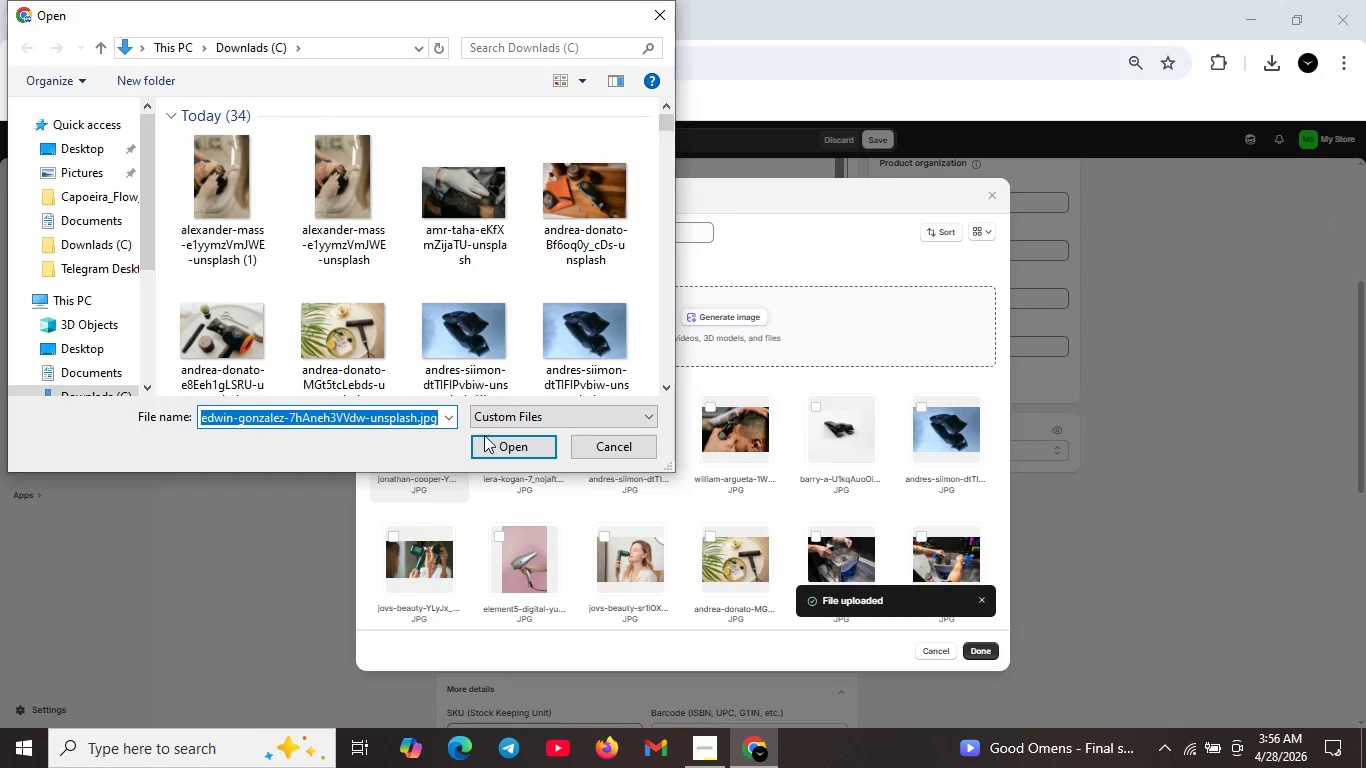 
left_click([488, 438])
 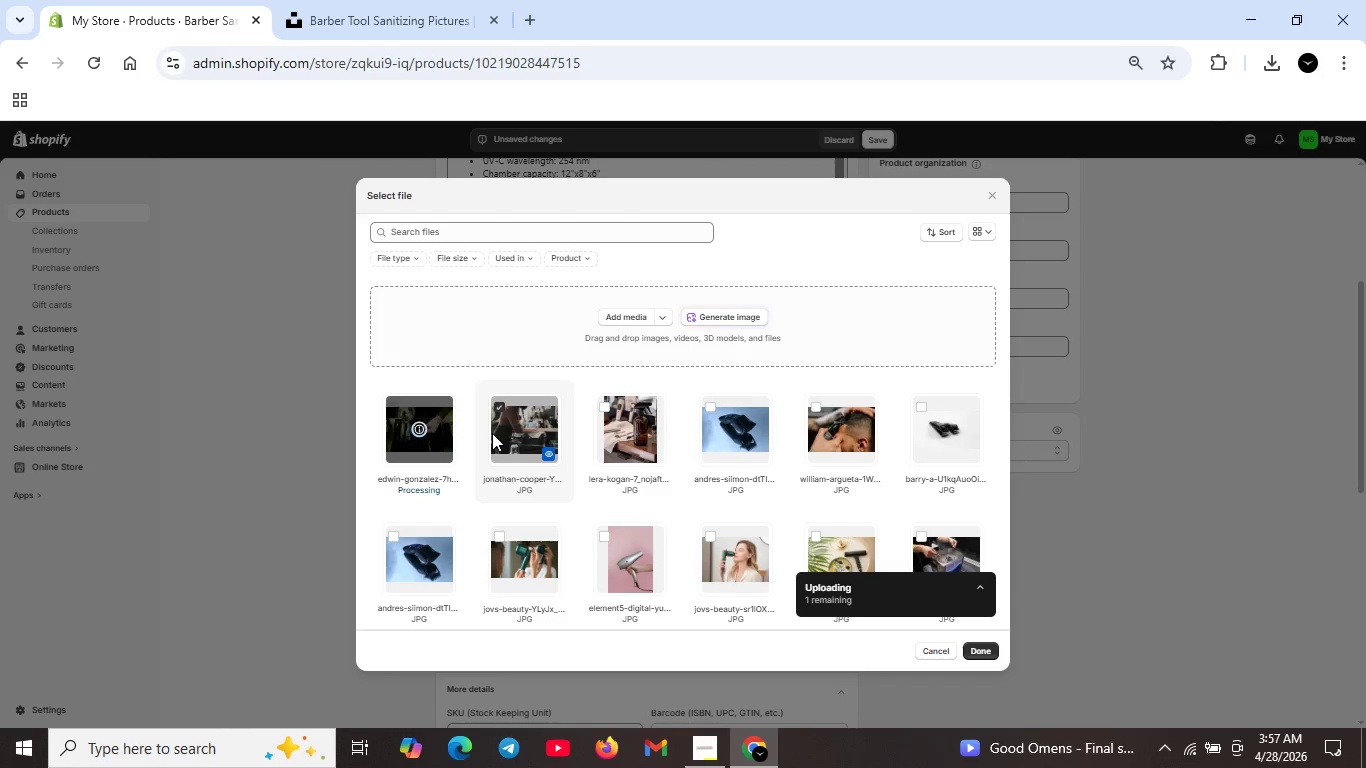 
wait(13.58)
 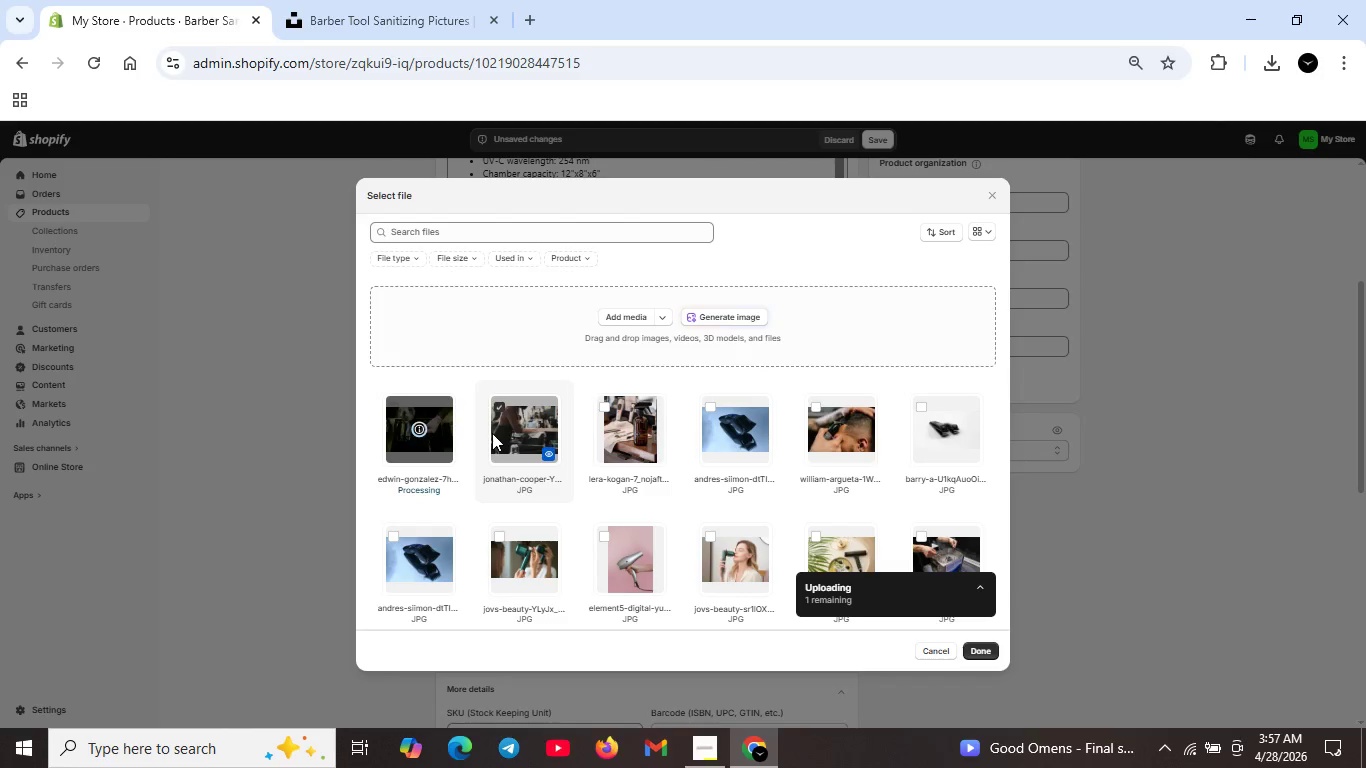 
left_click([432, 31])
 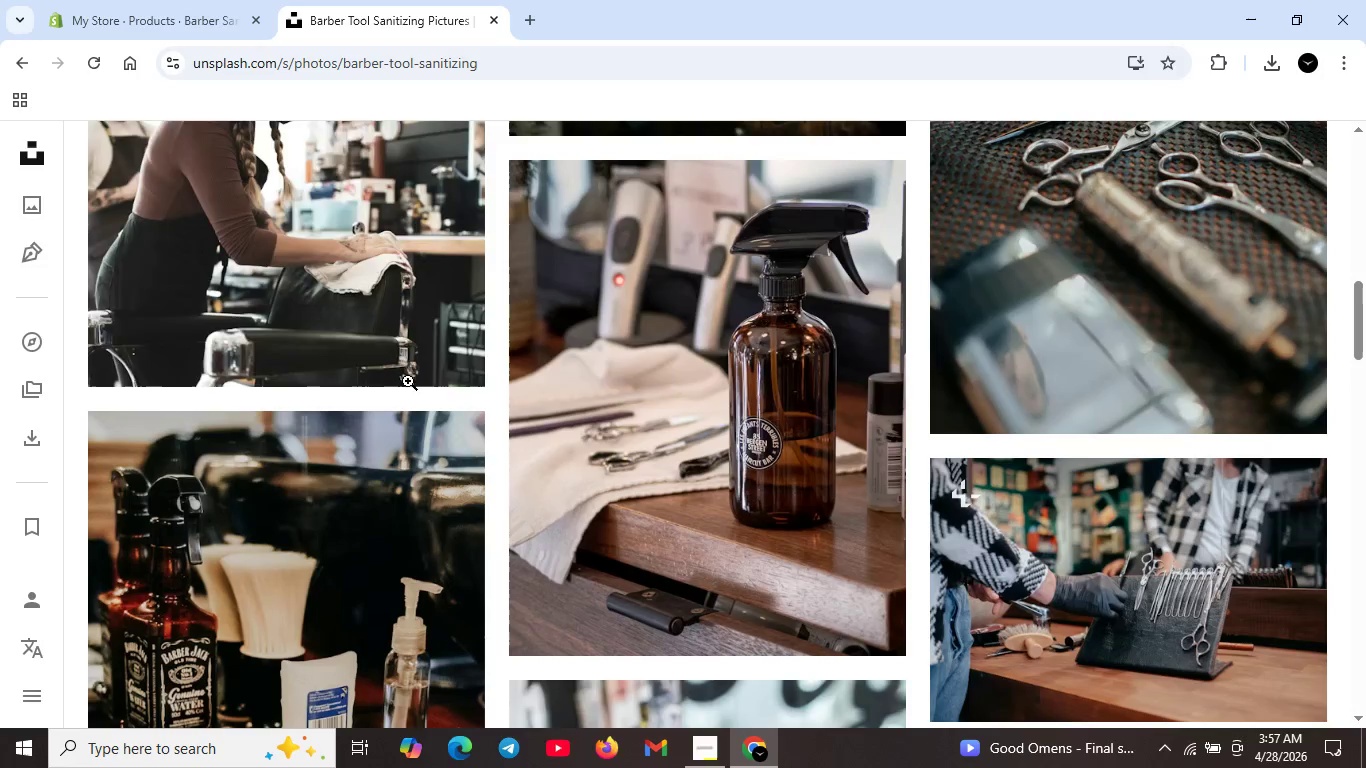 
scroll: coordinate [698, 499], scroll_direction: down, amount: 24.0
 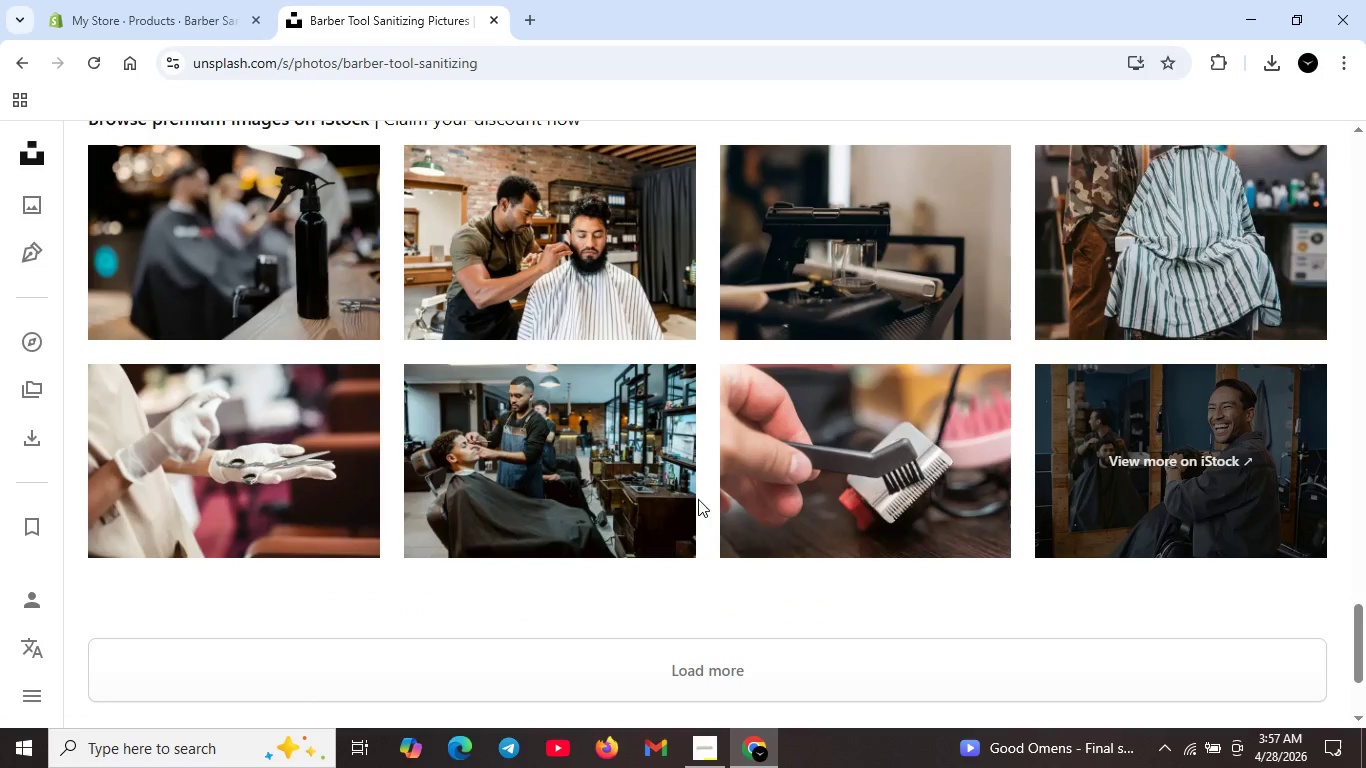 
scroll: coordinate [596, 533], scroll_direction: up, amount: 24.0
 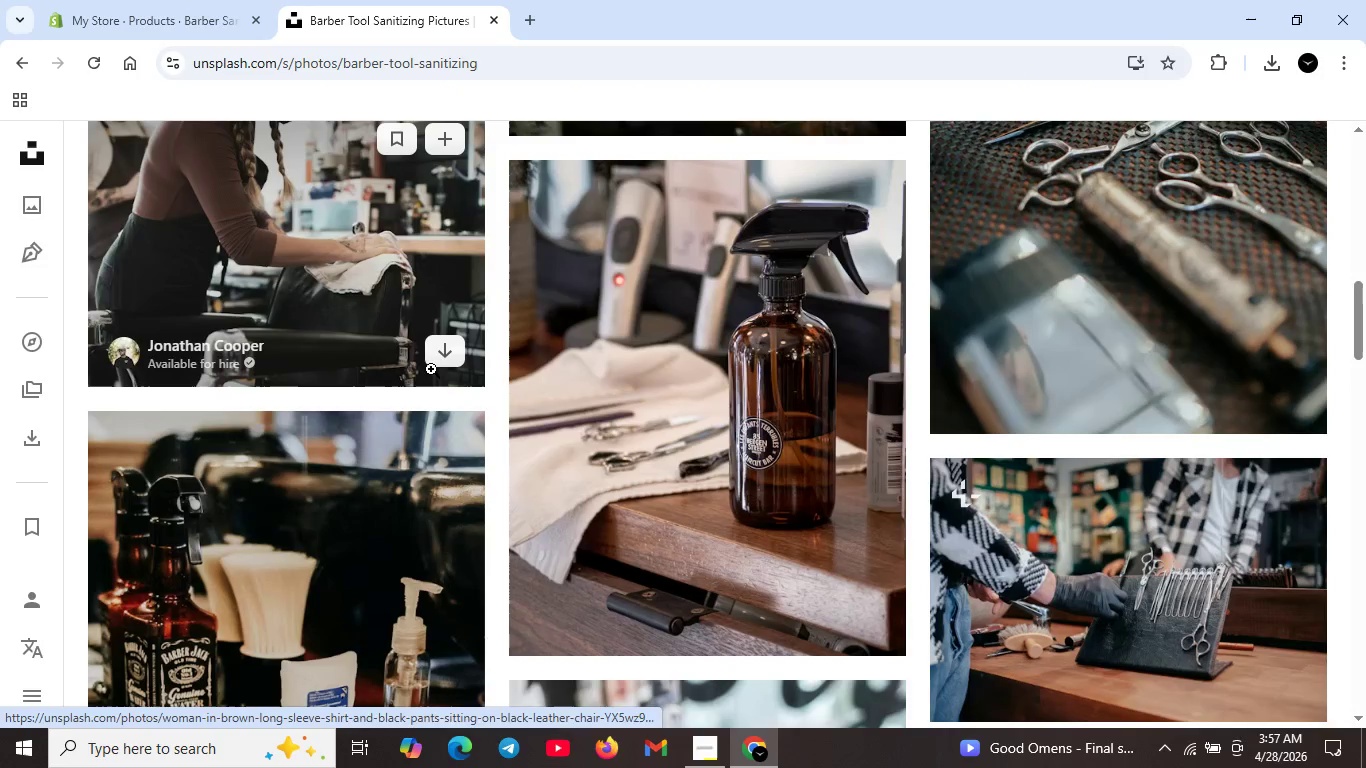 
left_click([448, 354])
 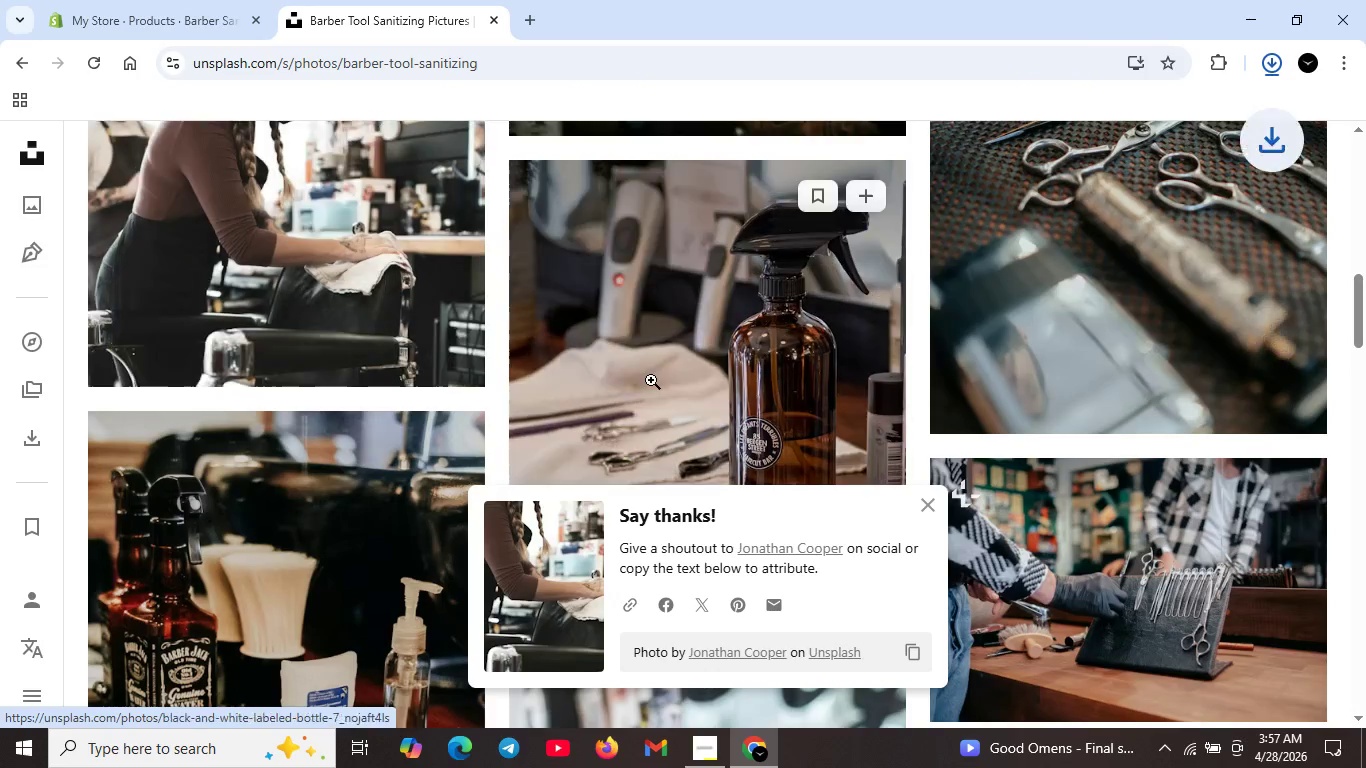 
scroll: coordinate [699, 373], scroll_direction: up, amount: 4.0
 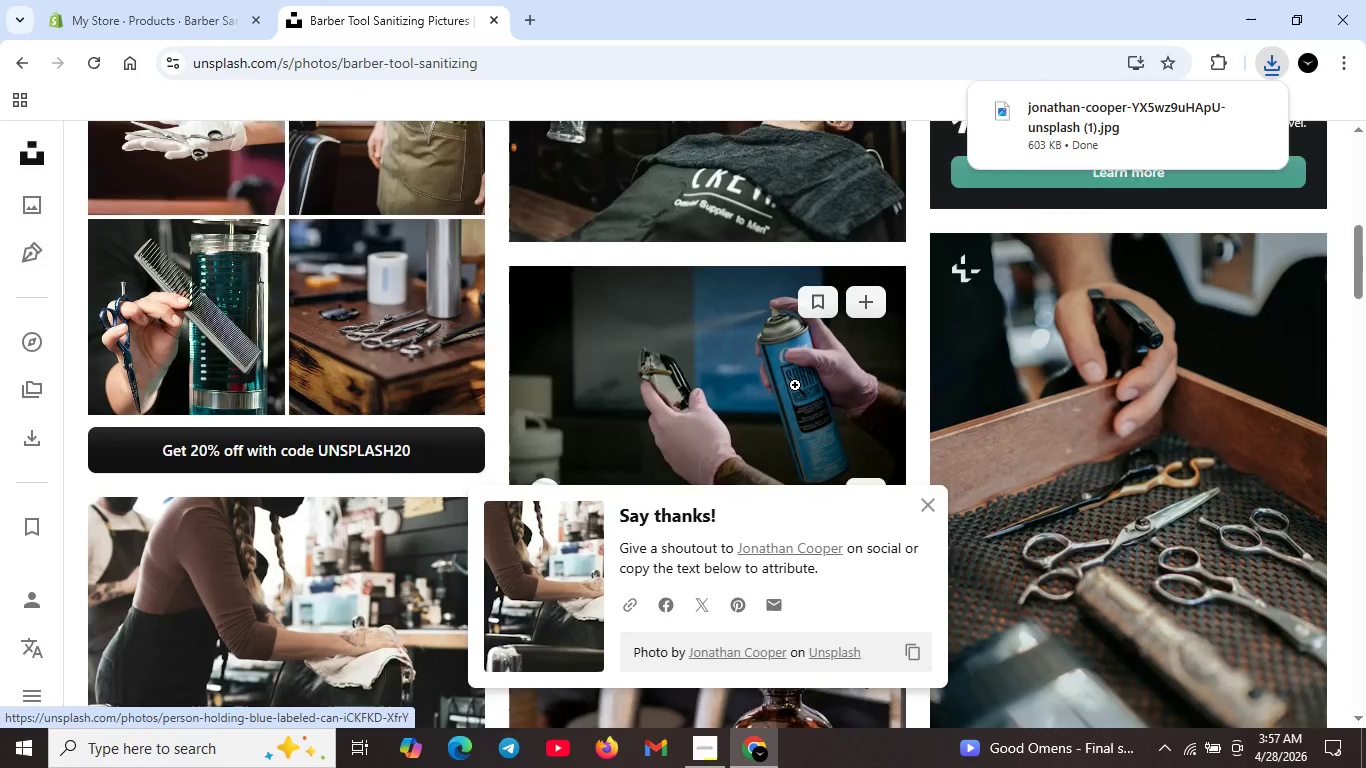 
scroll: coordinate [795, 385], scroll_direction: none, amount: 0.0
 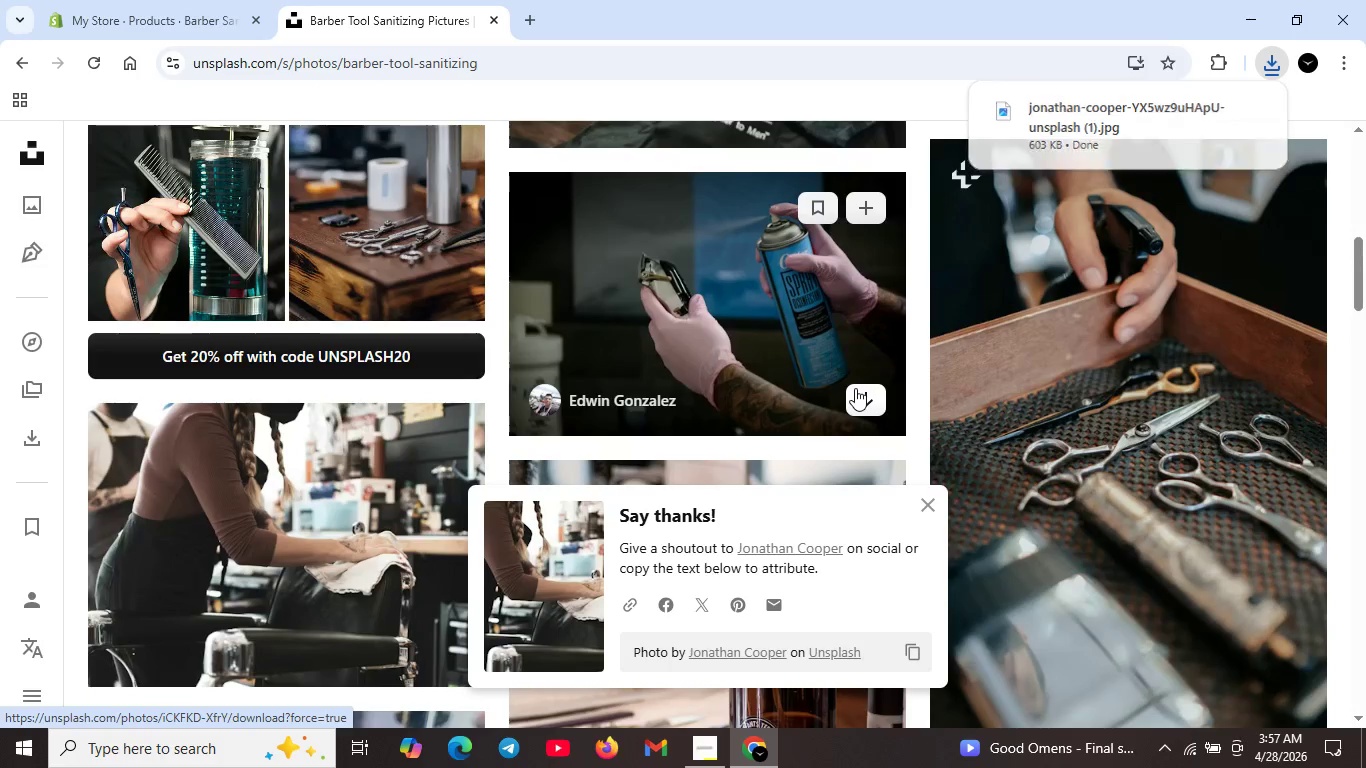 
left_click([855, 388])
 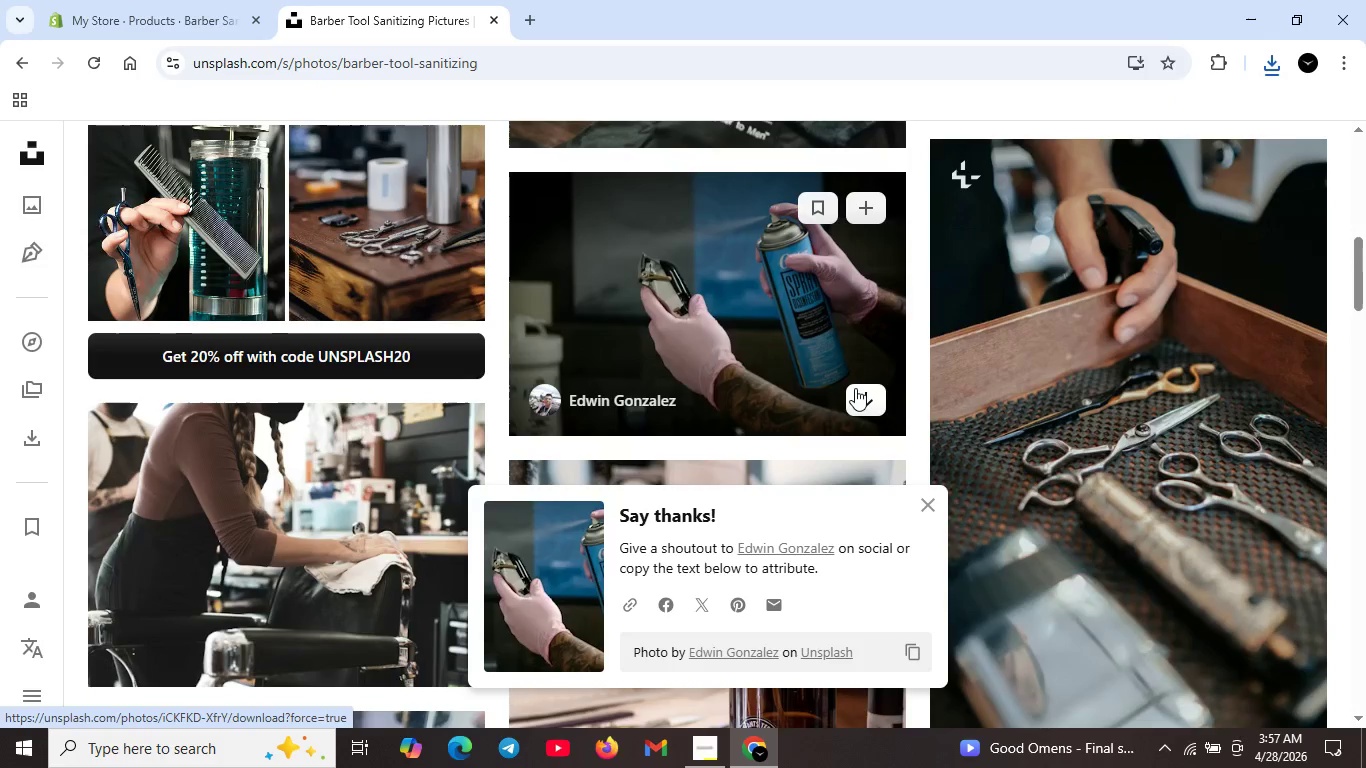 
scroll: coordinate [861, 379], scroll_direction: up, amount: 5.0
 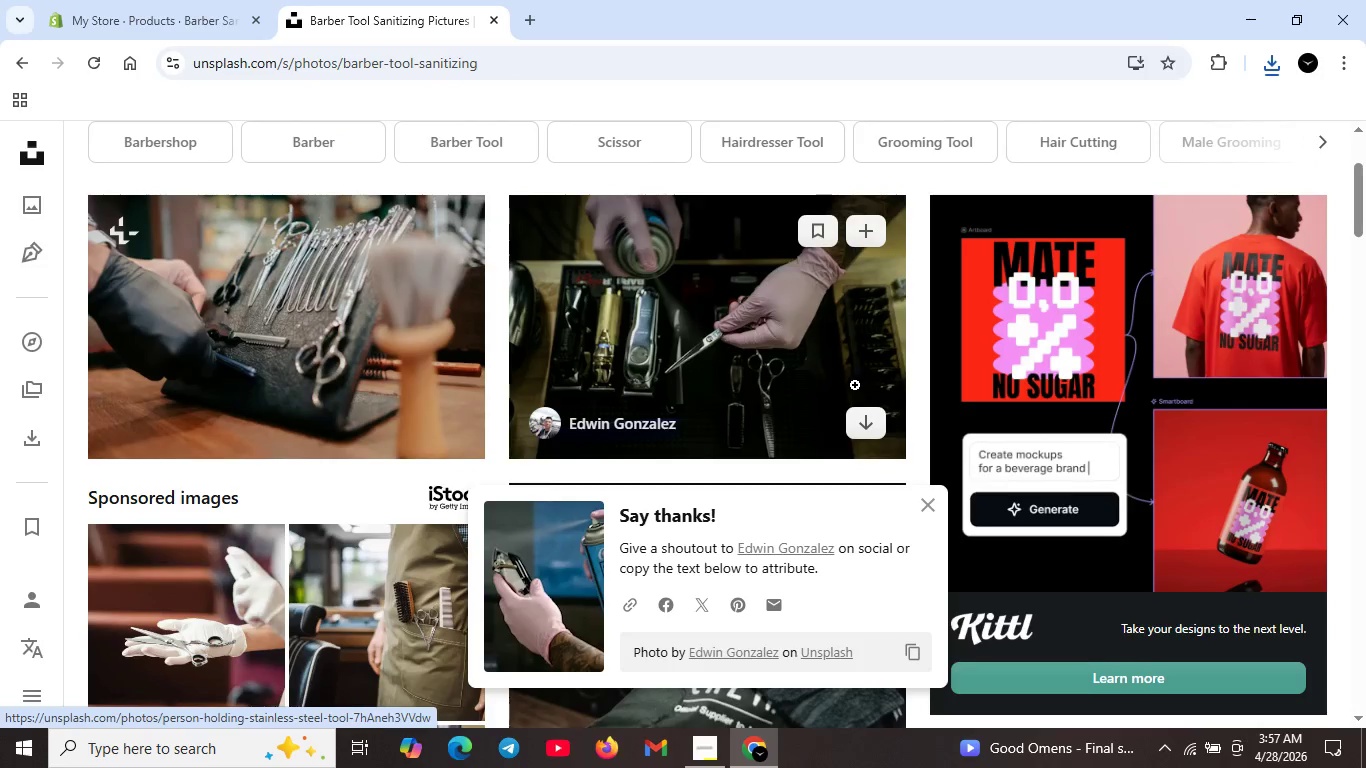 
scroll: coordinate [855, 385], scroll_direction: none, amount: 0.0
 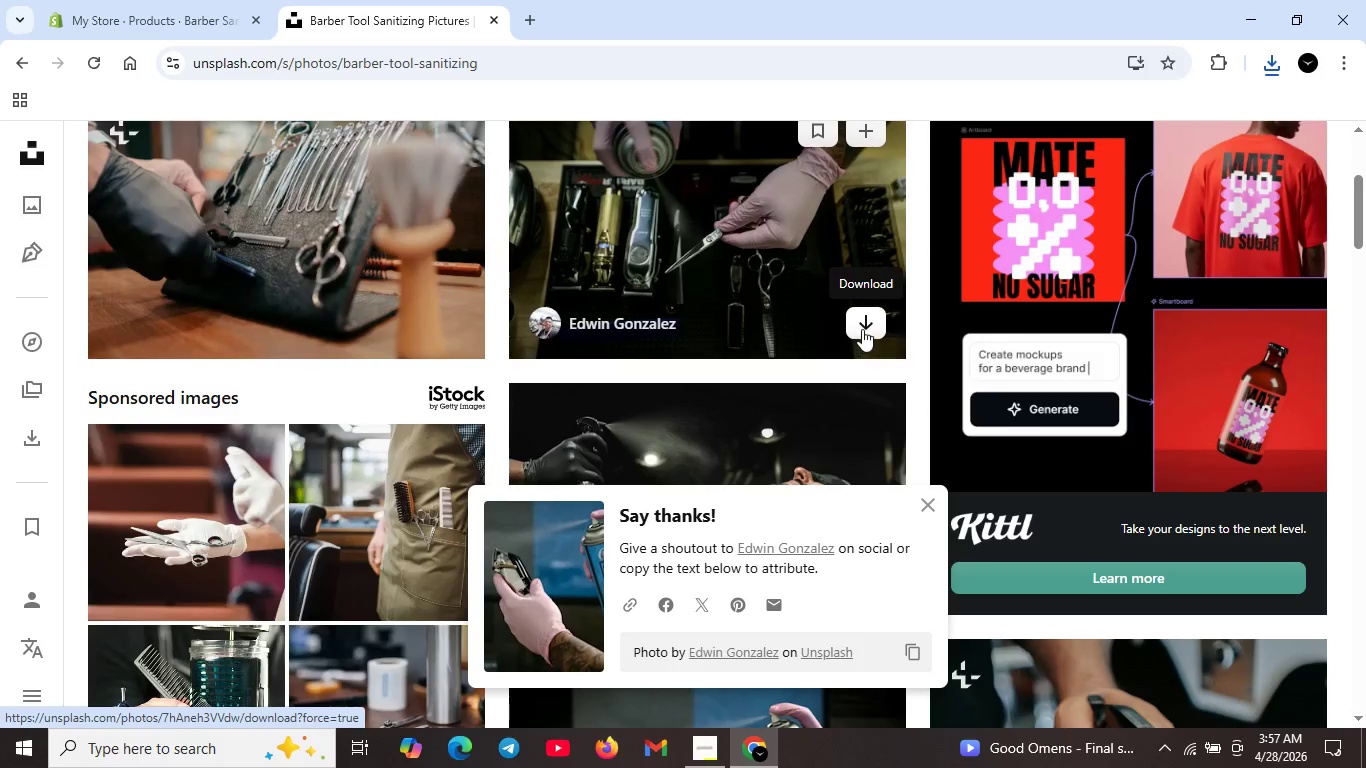 
left_click([863, 325])
 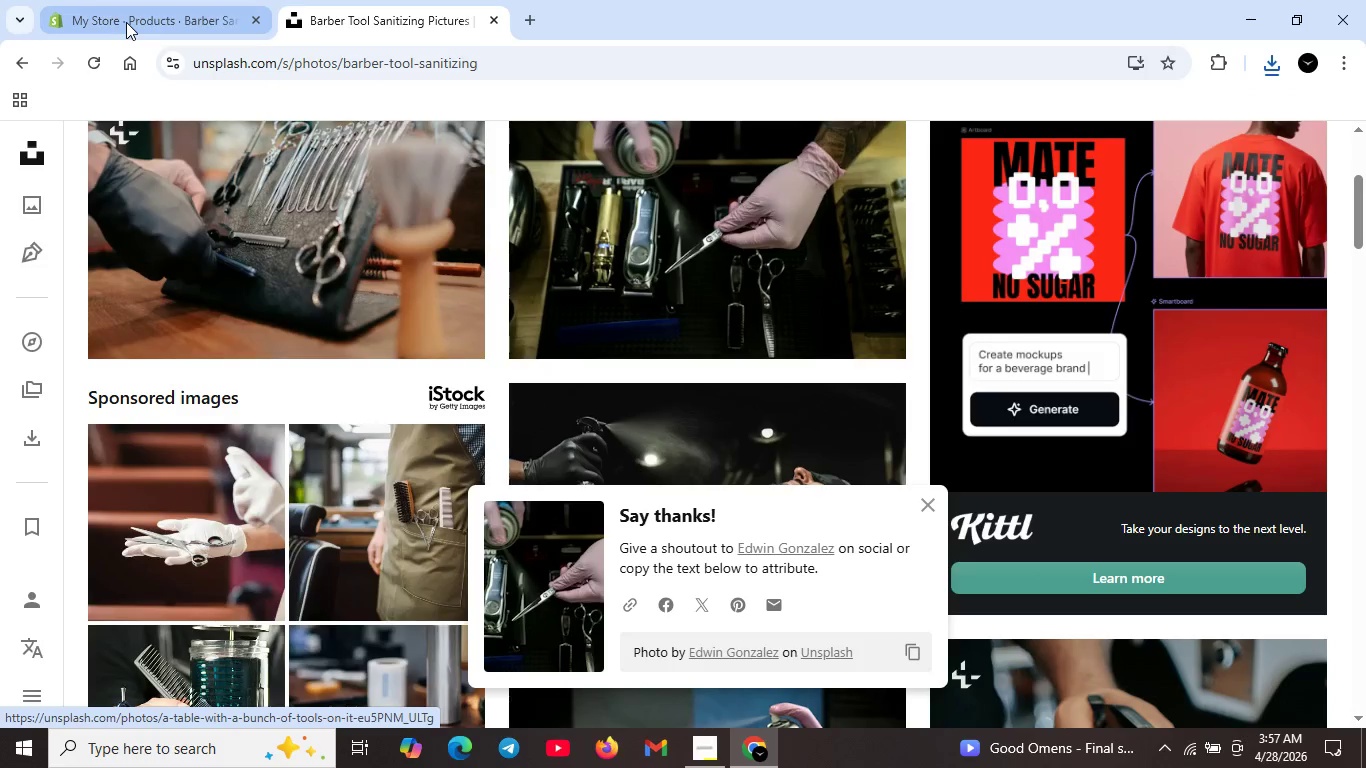 
left_click([126, 22])
 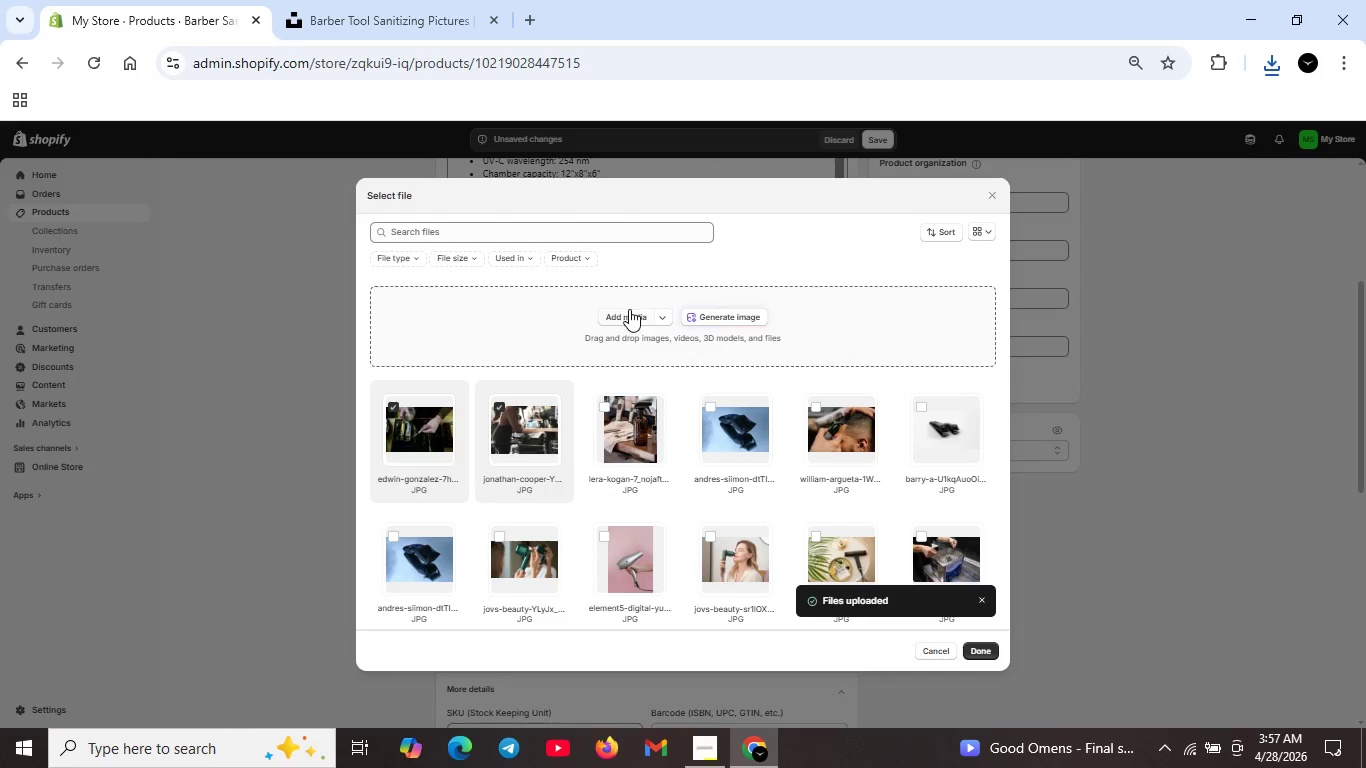 
left_click([628, 318])
 